 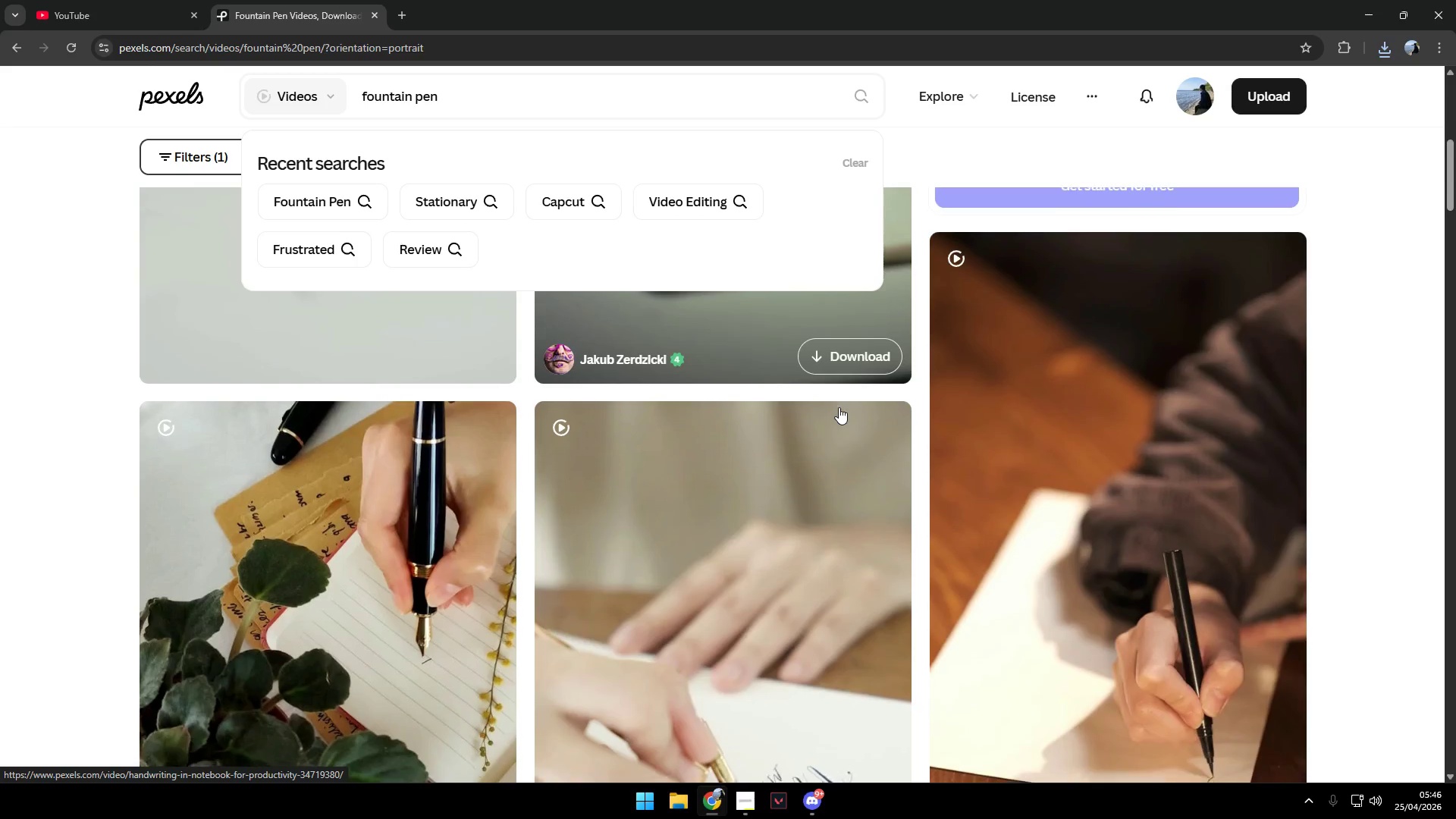 
scroll: coordinate [1196, 499], scroll_direction: down, amount: 3.0
 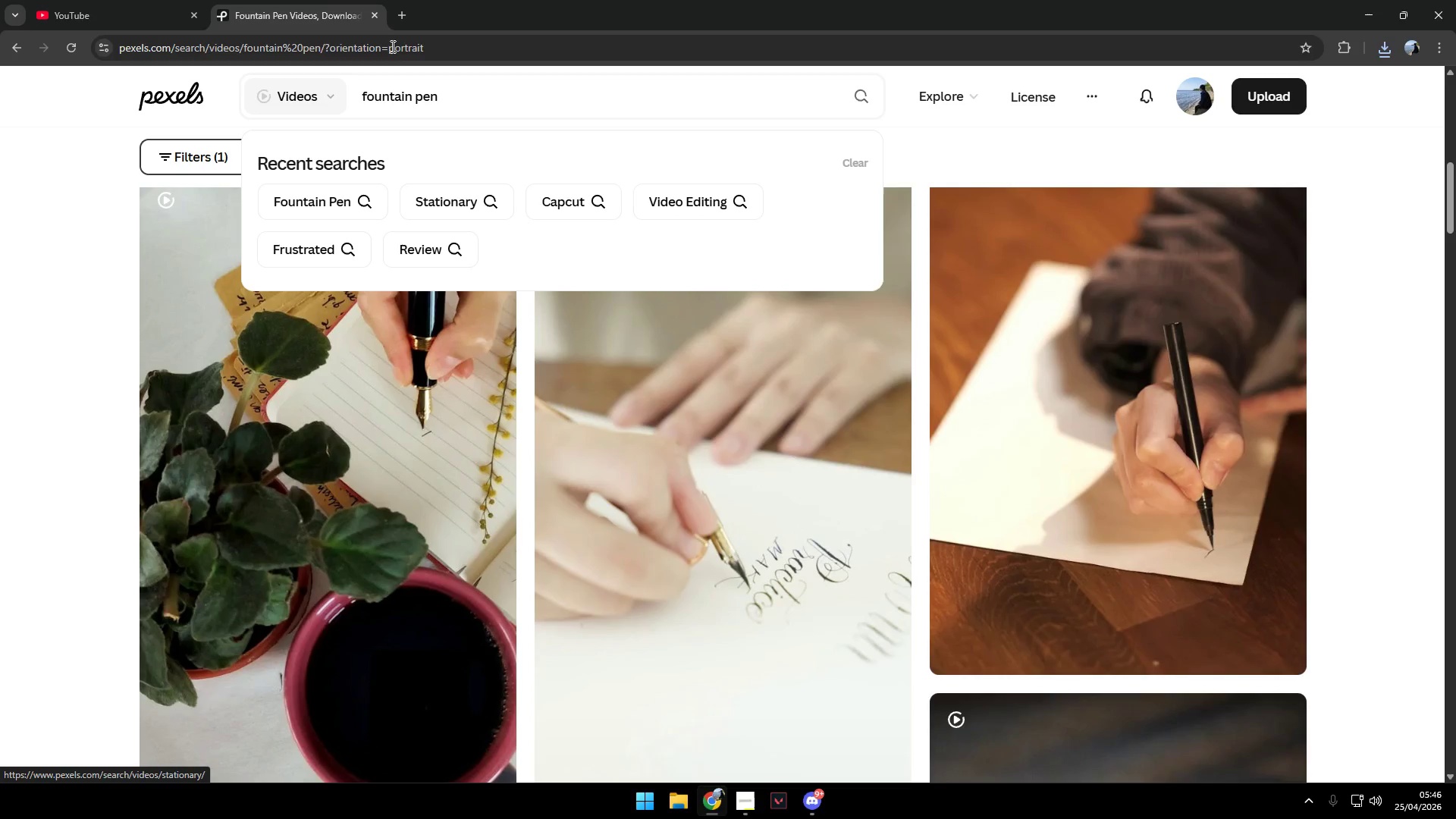 
left_click([400, 12])
 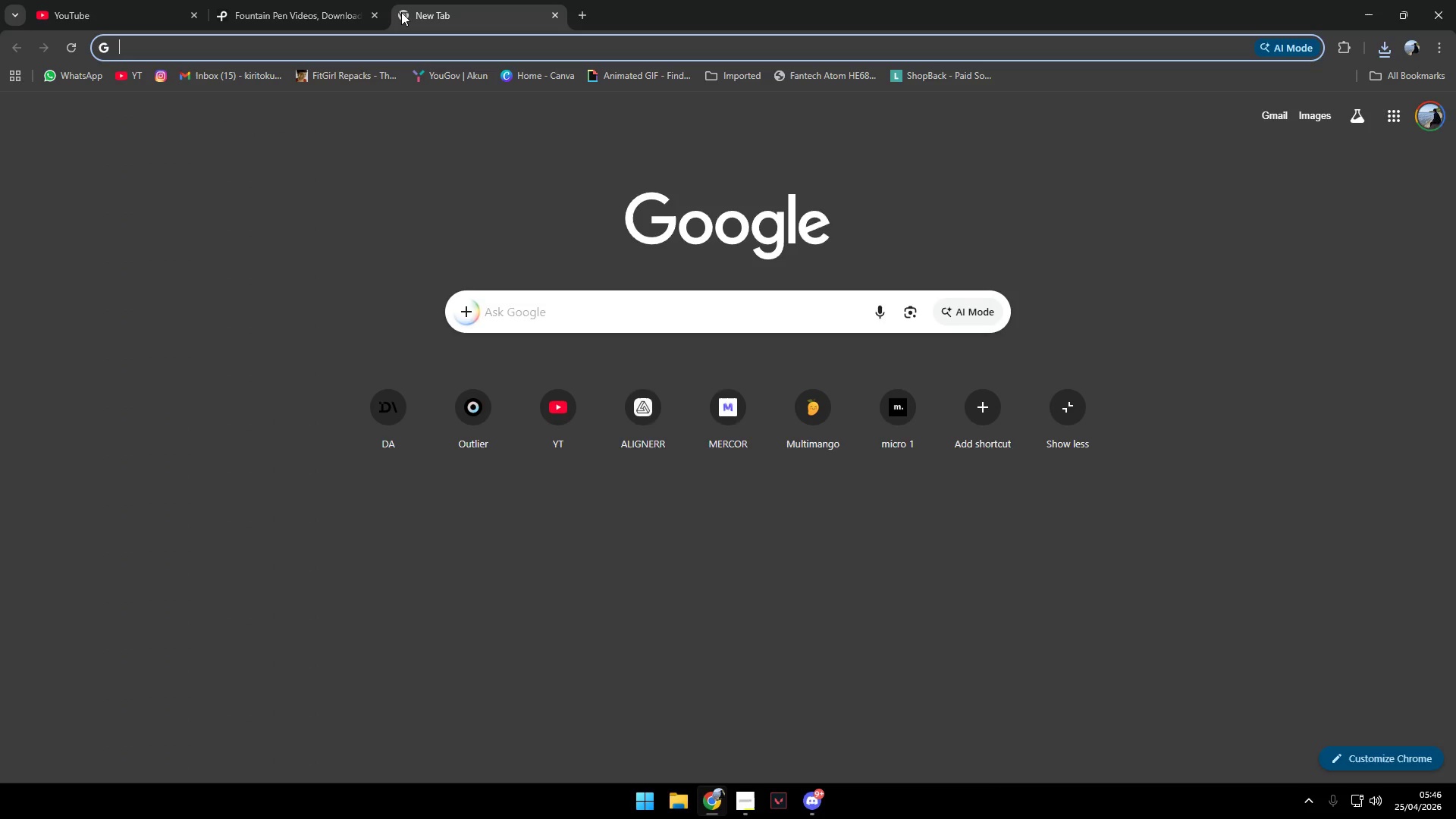 
type(fountain pen stock footage)
 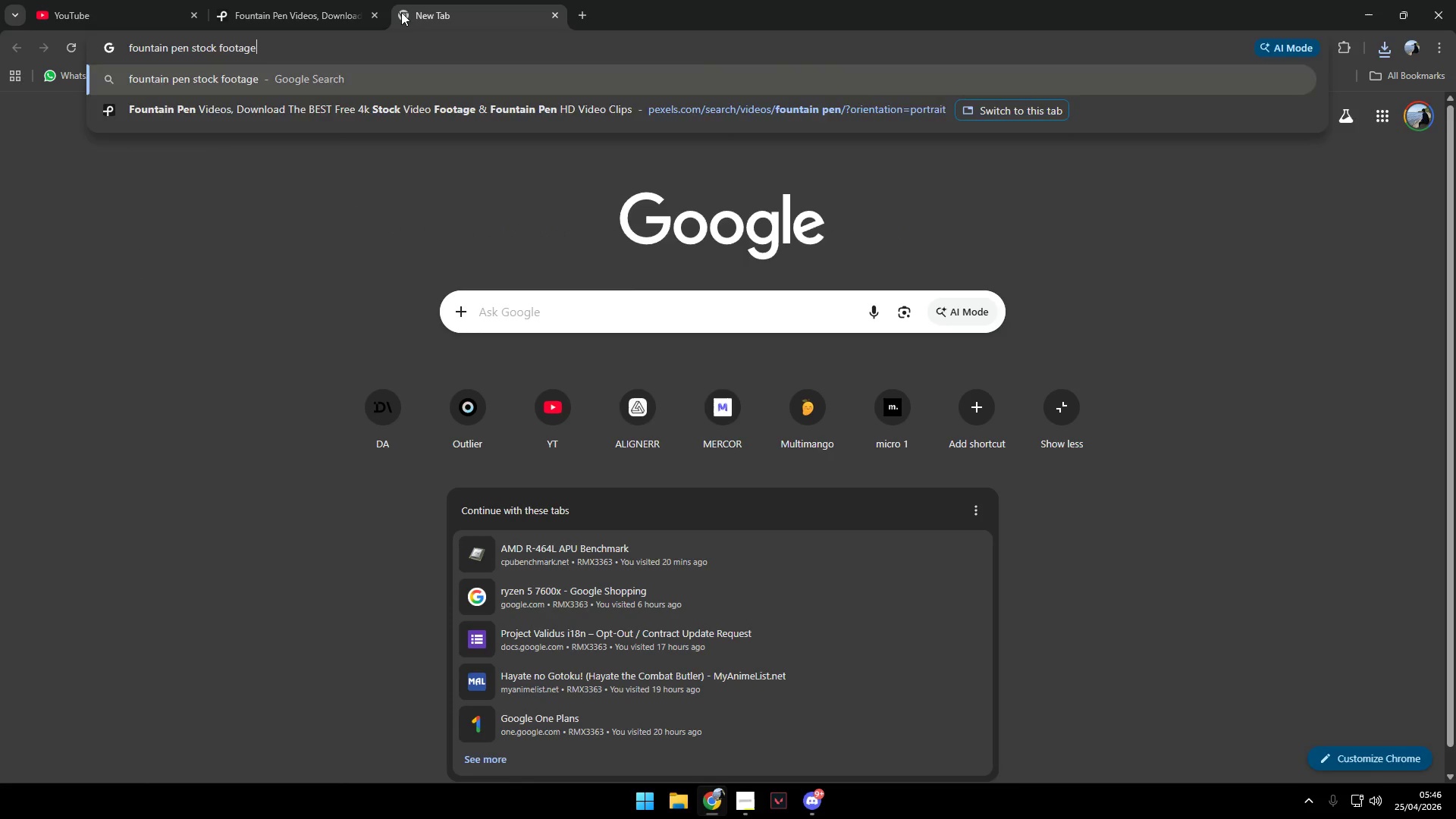 
key(Enter)
 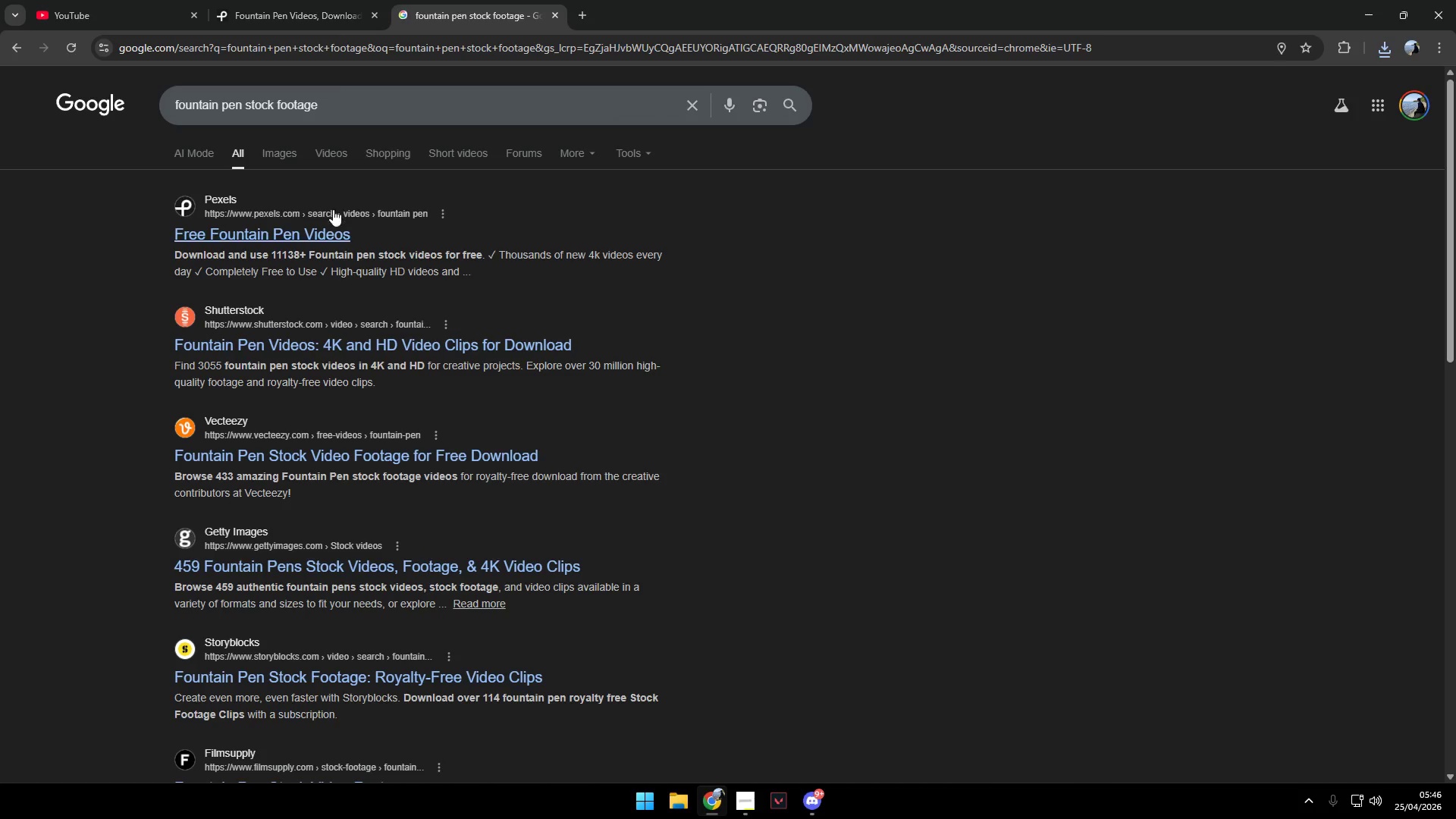 
right_click([300, 226])
 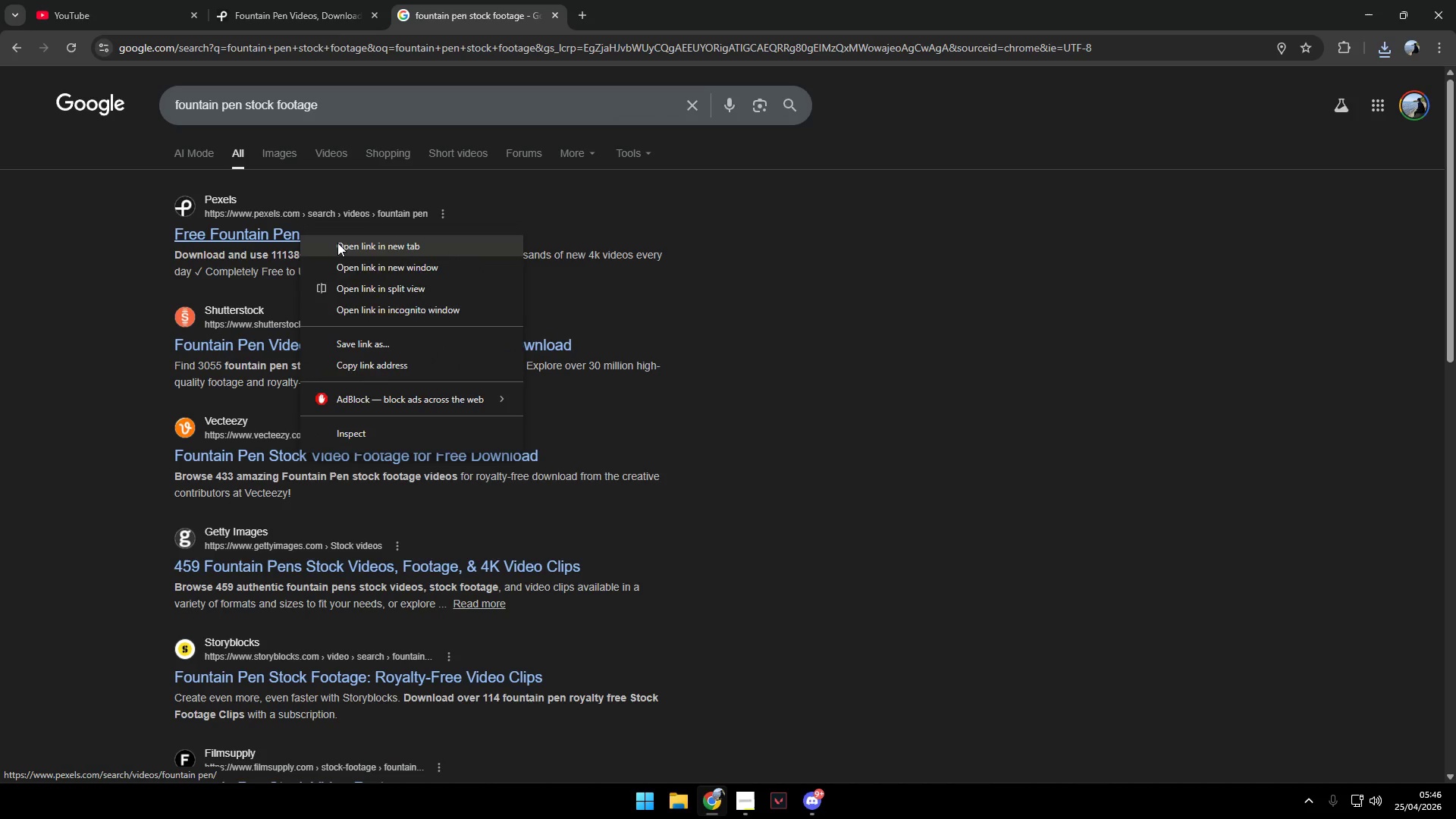 
left_click([340, 244])
 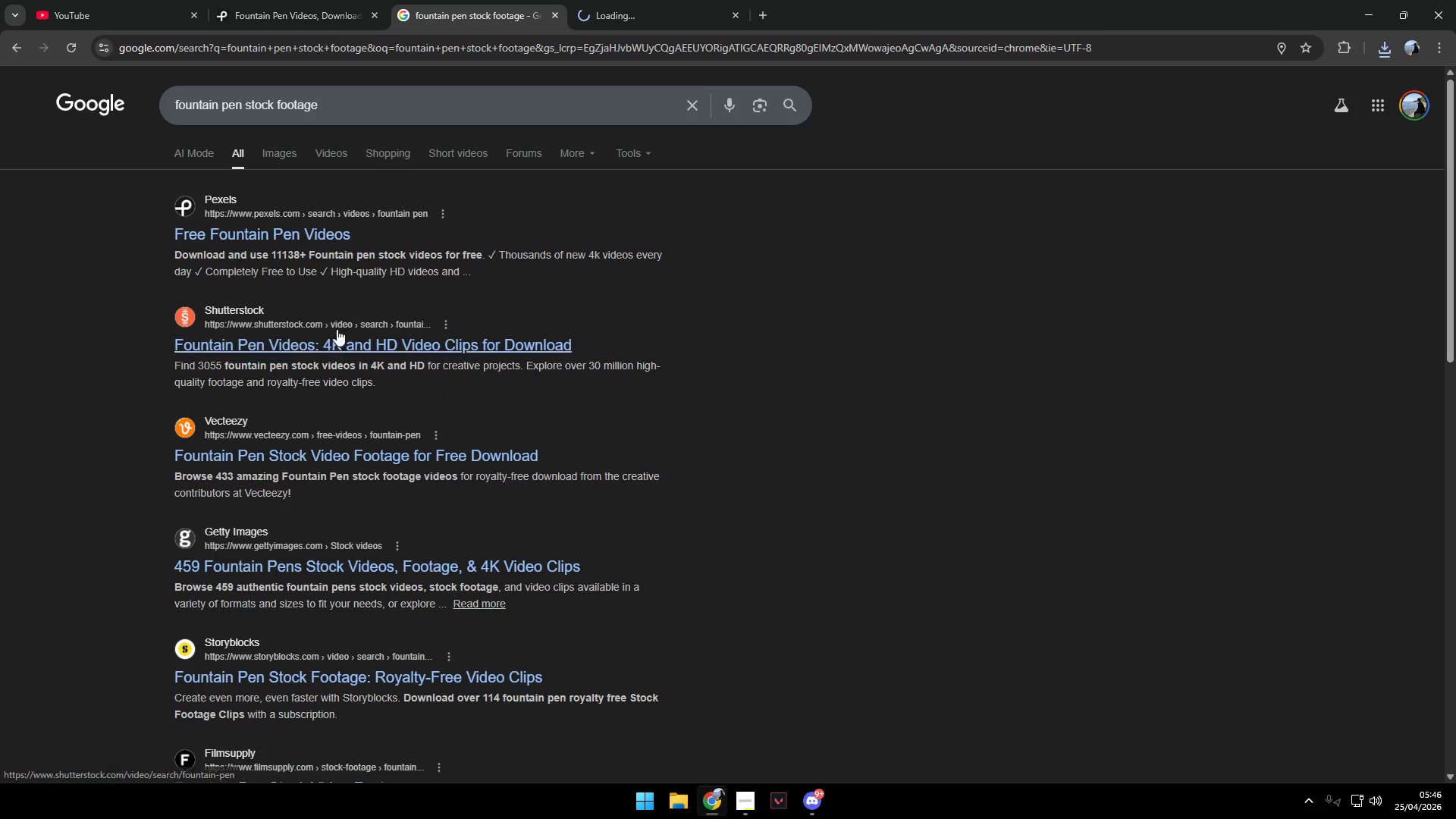 
right_click([322, 342])
 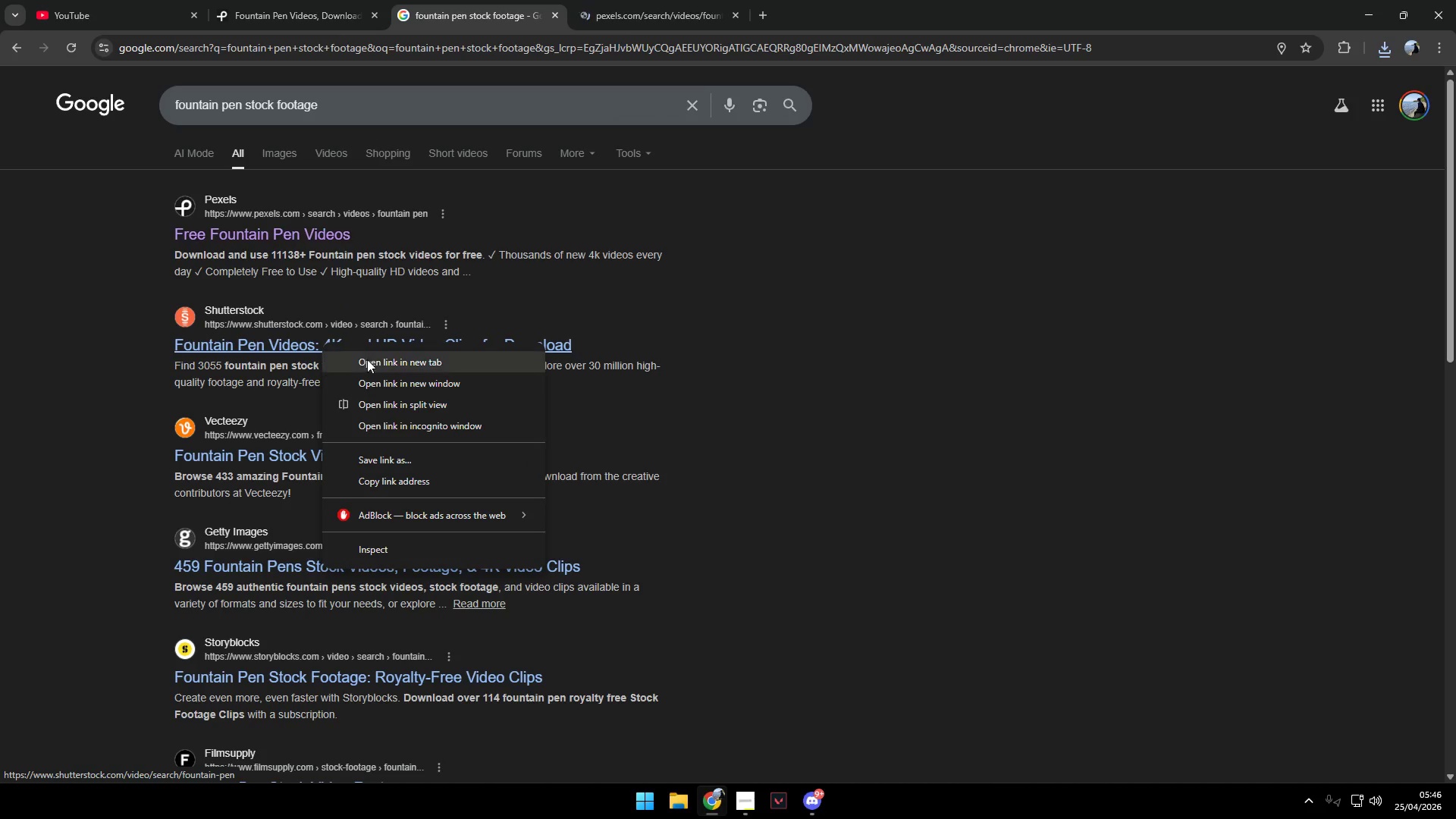 
left_click([370, 357])
 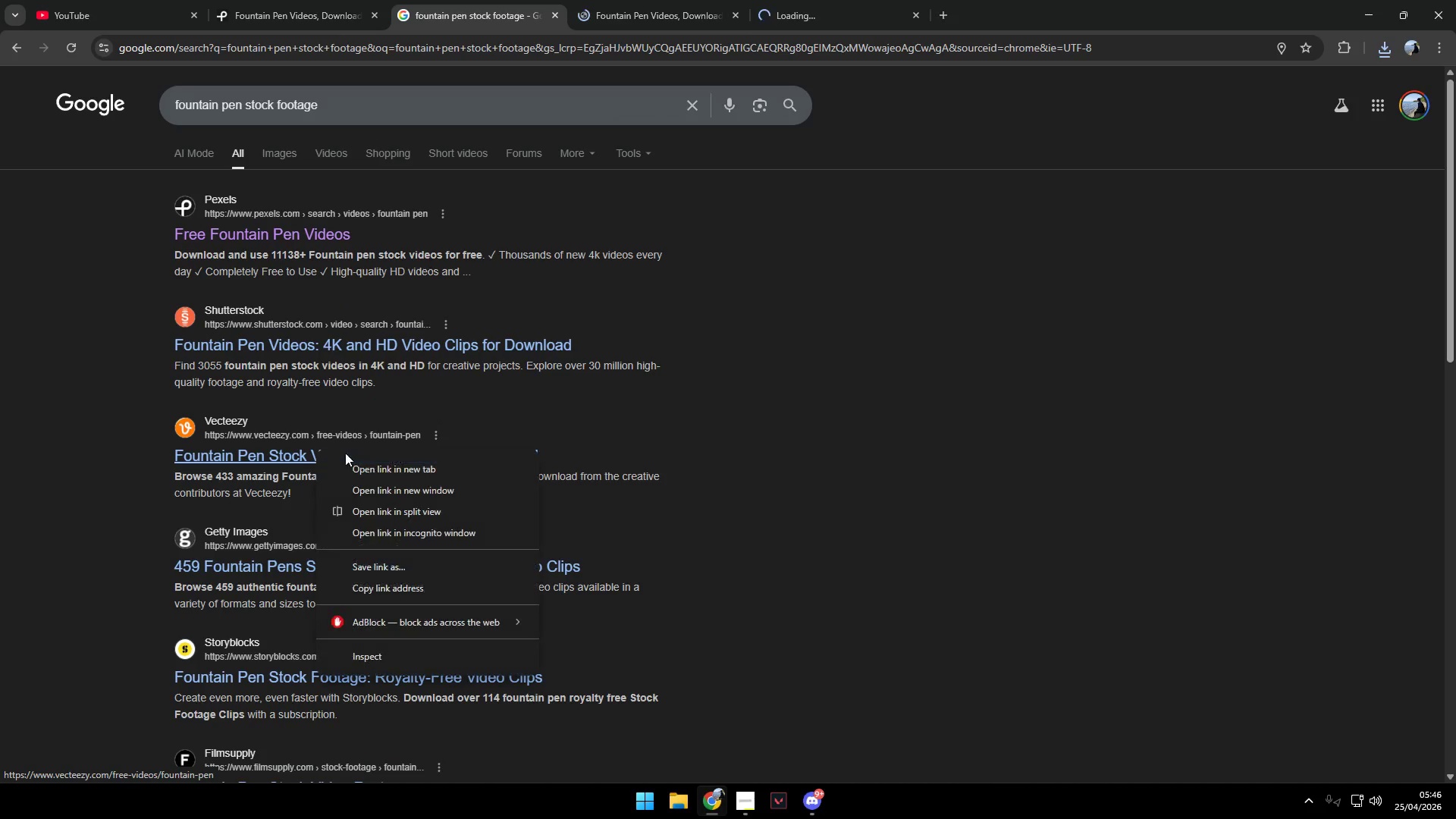 
left_click([366, 468])
 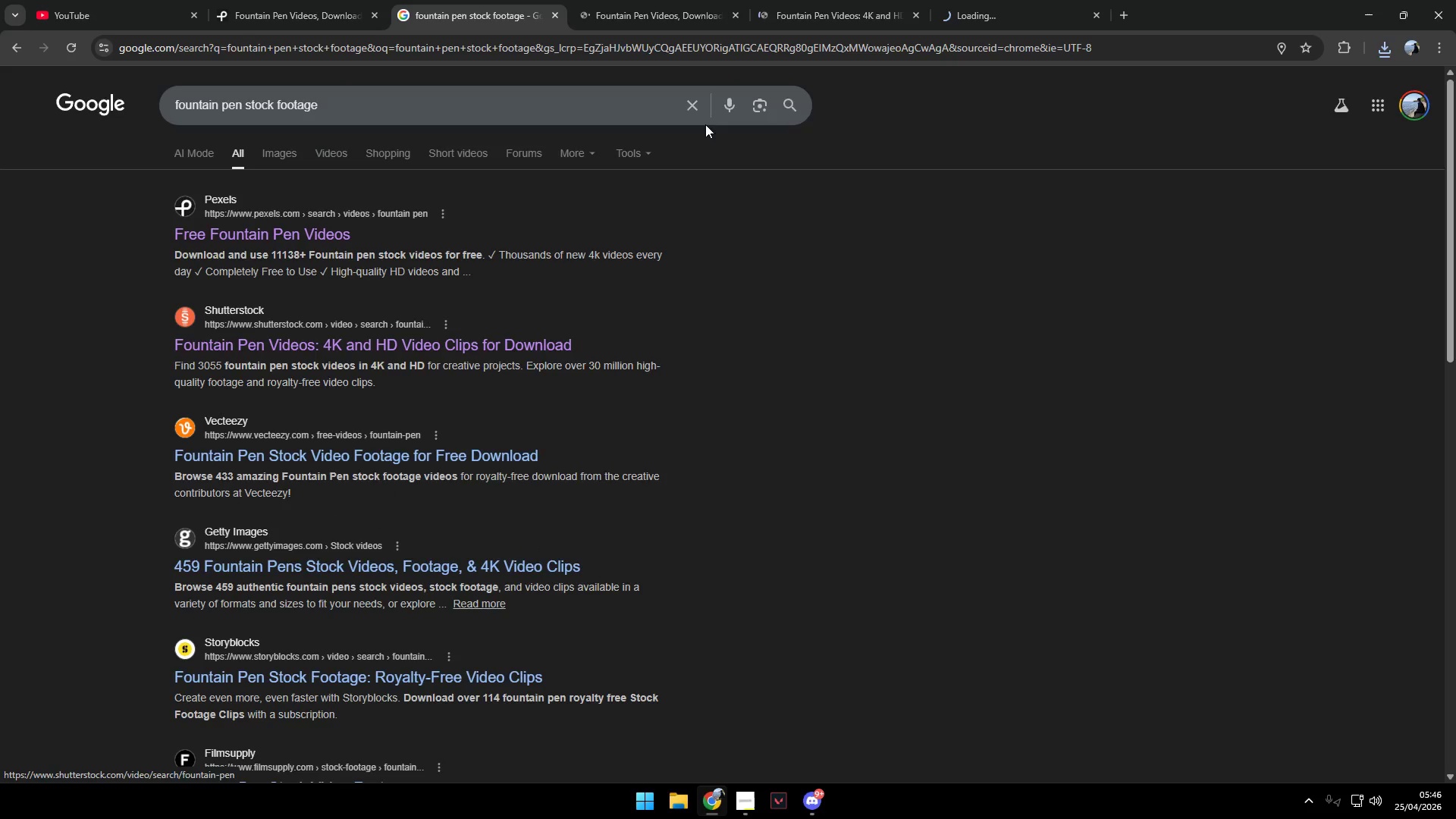 
left_click([647, 10])
 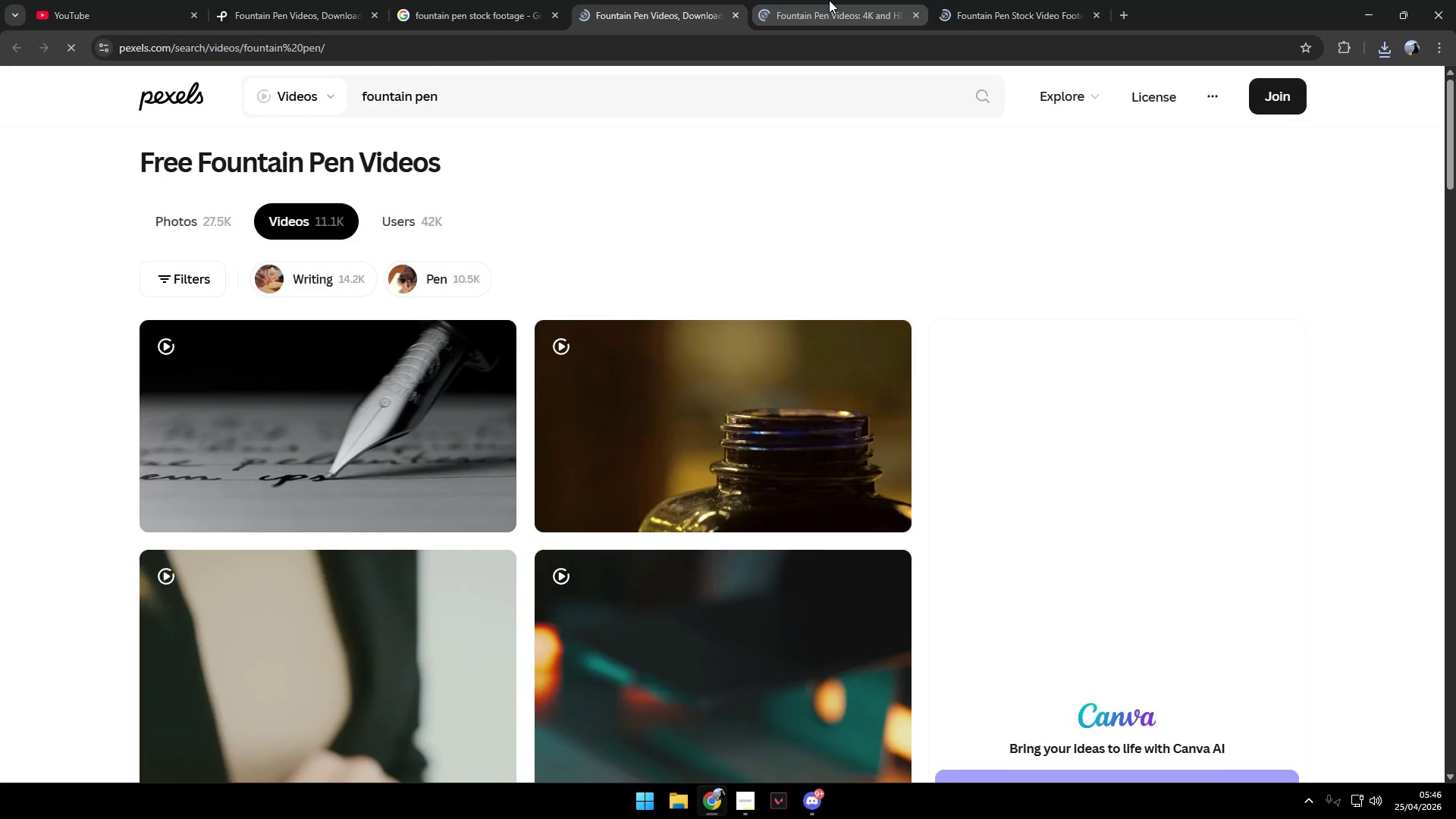 
scroll: coordinate [742, 416], scroll_direction: down, amount: 6.0
 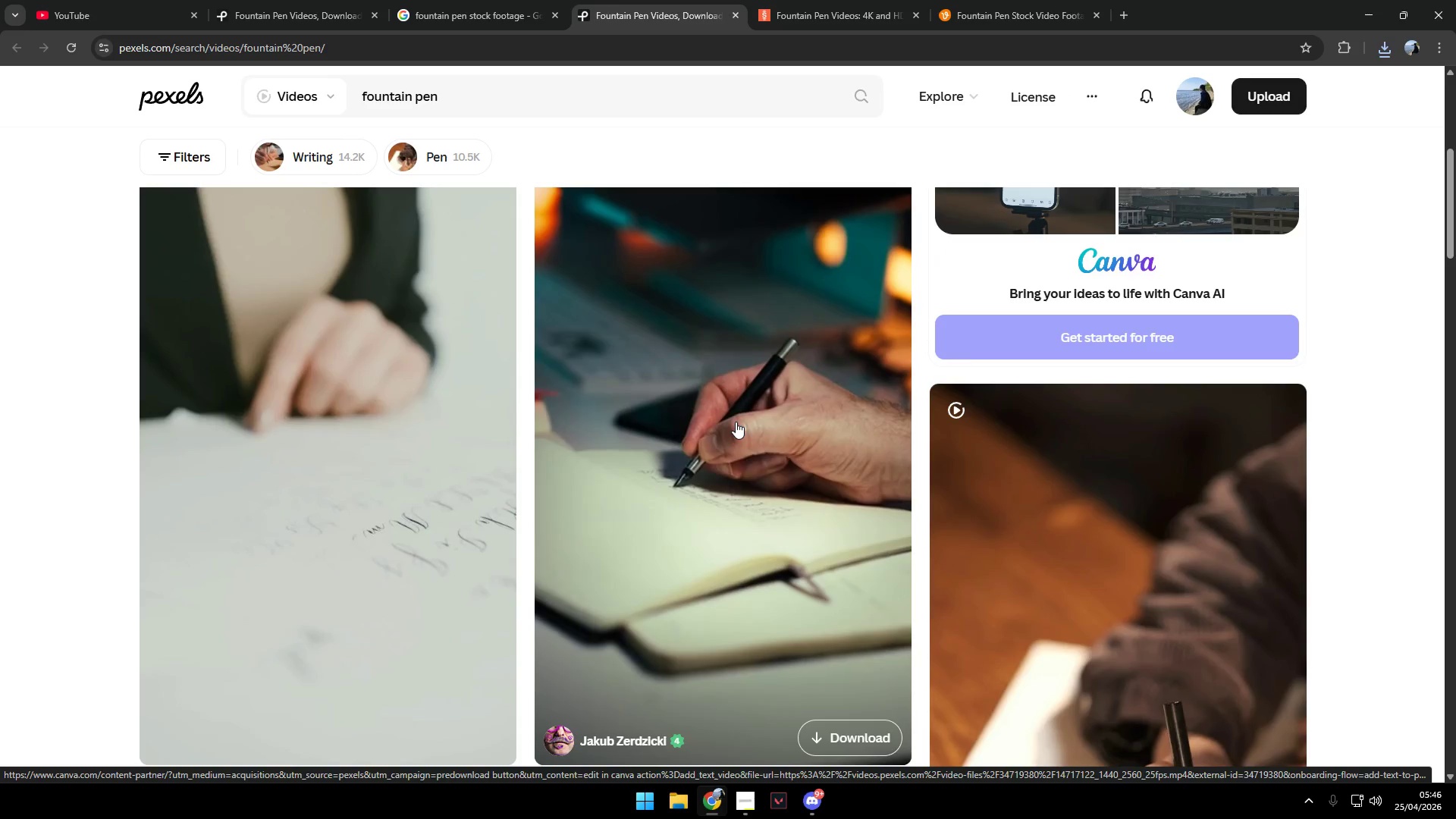 
left_click([862, 0])
 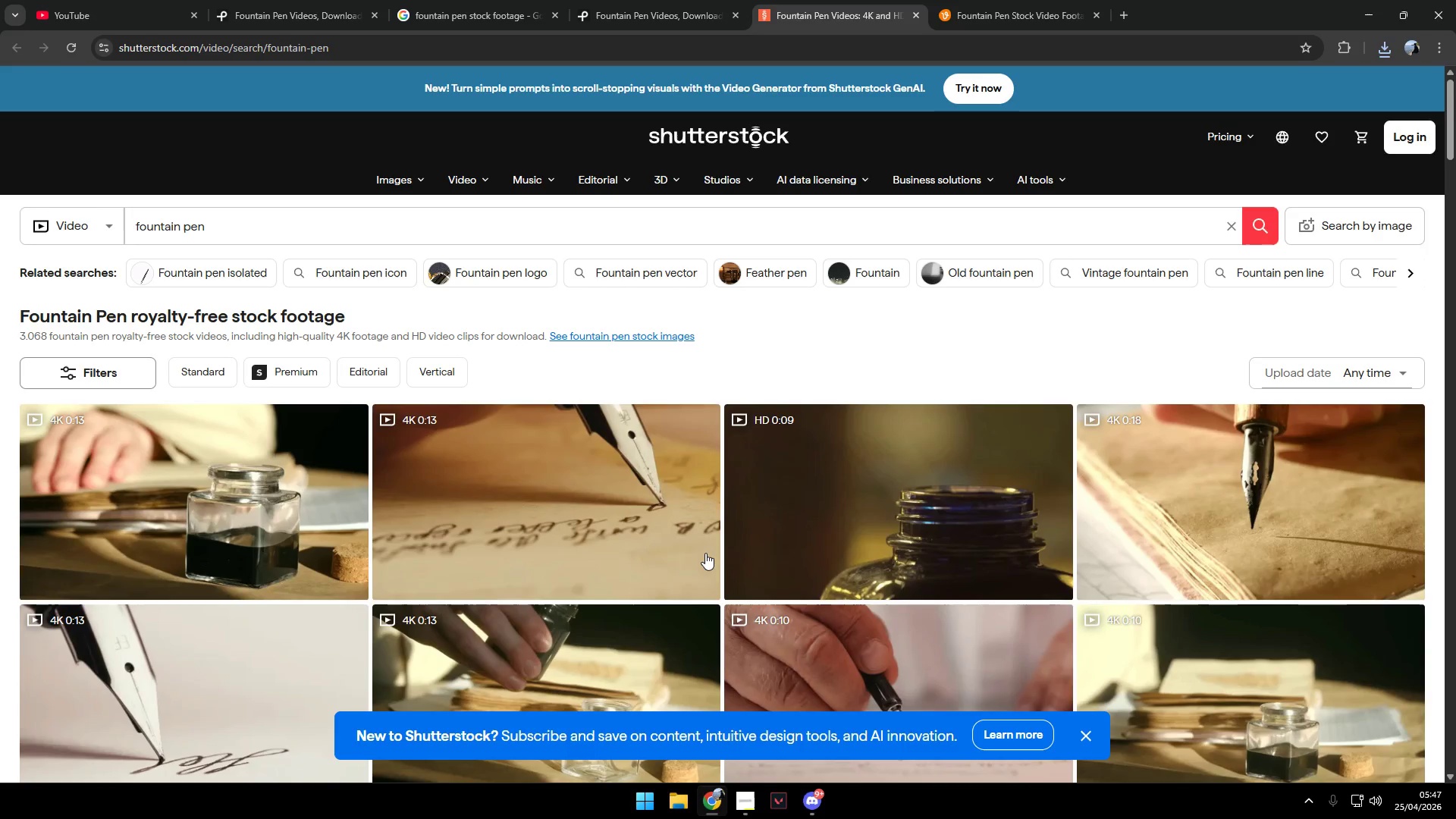 
scroll: coordinate [705, 550], scroll_direction: down, amount: 4.0
 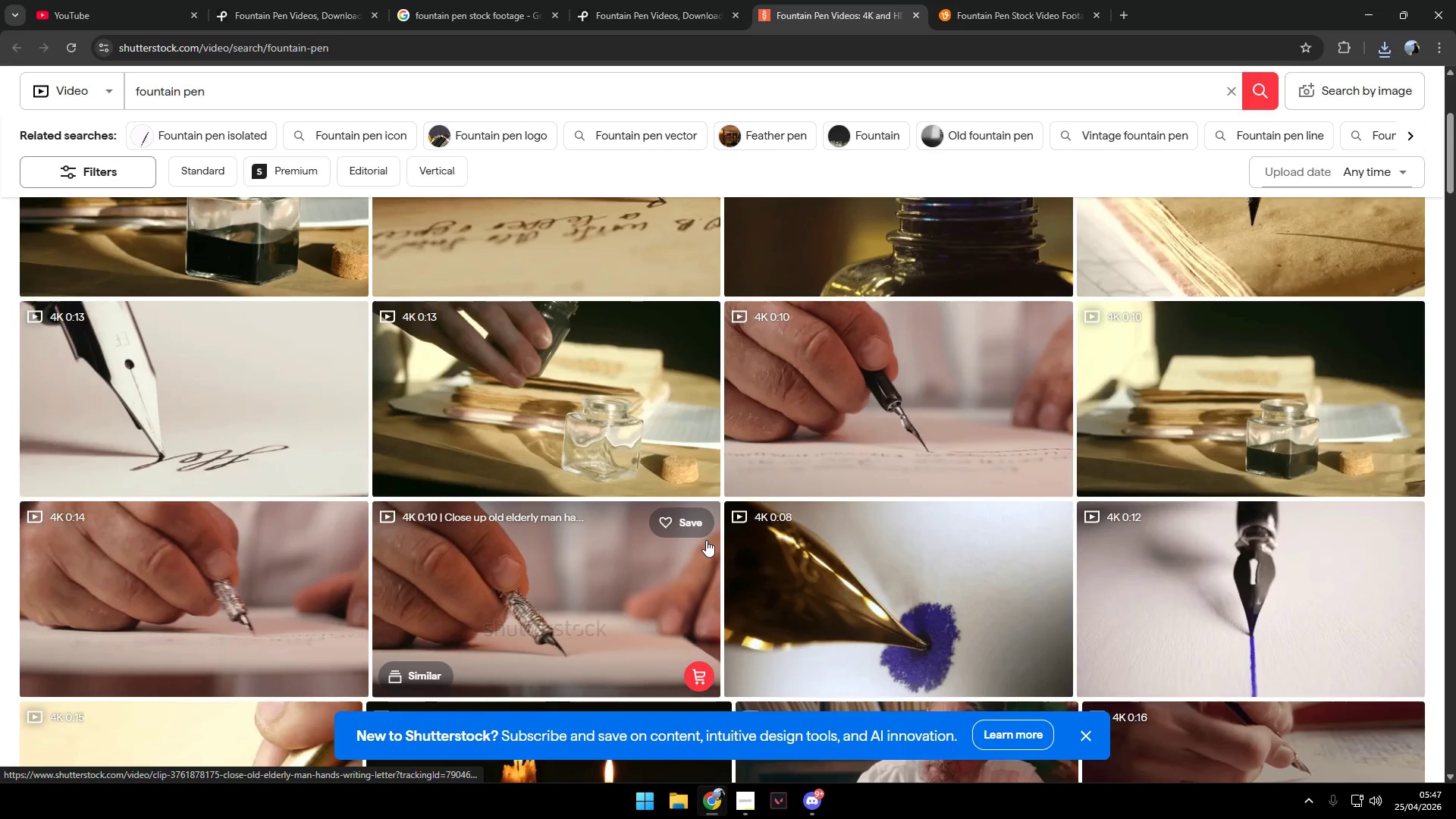 
scroll: coordinate [706, 540], scroll_direction: up, amount: 4.0
 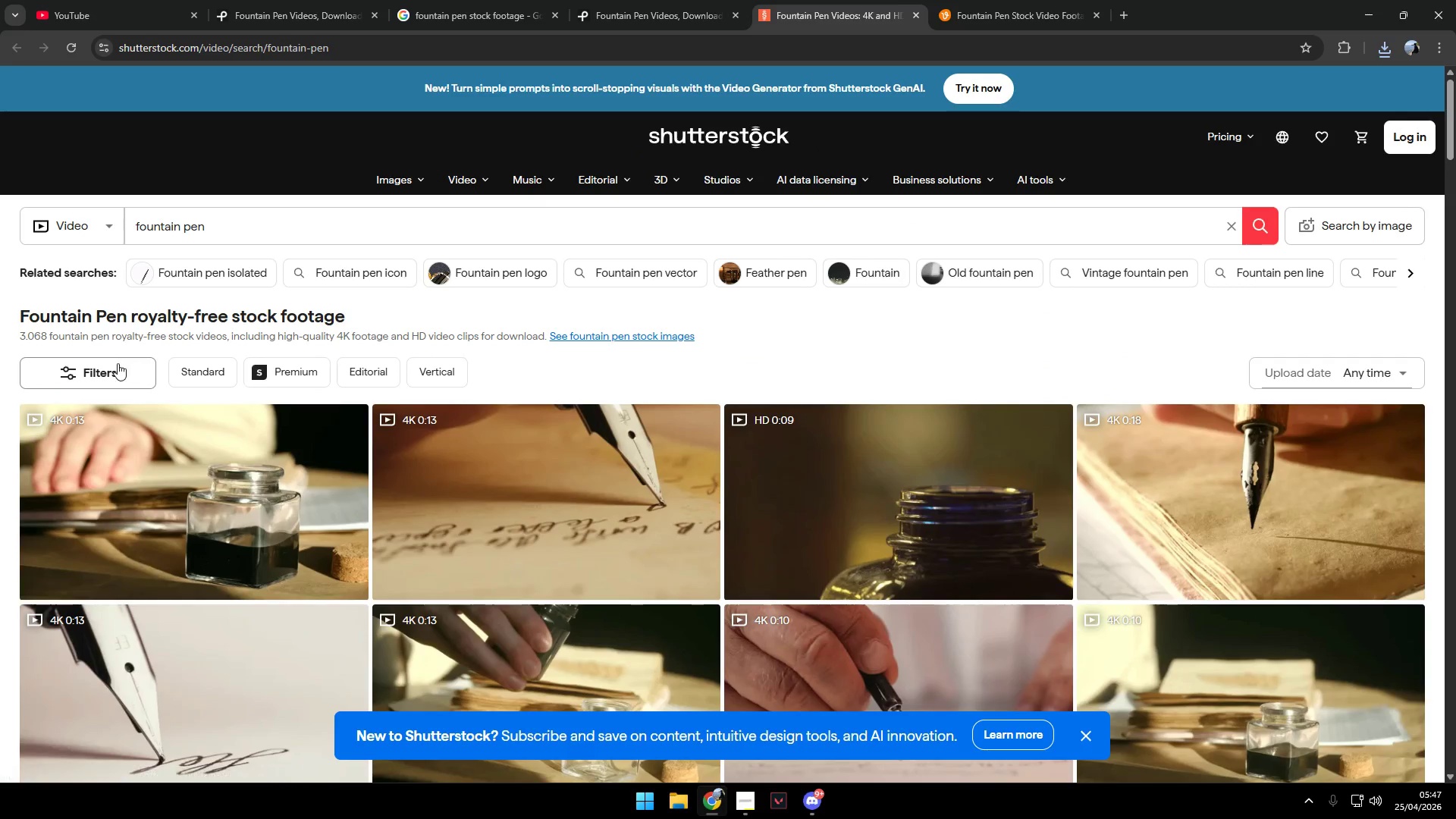 
left_click([115, 363])
 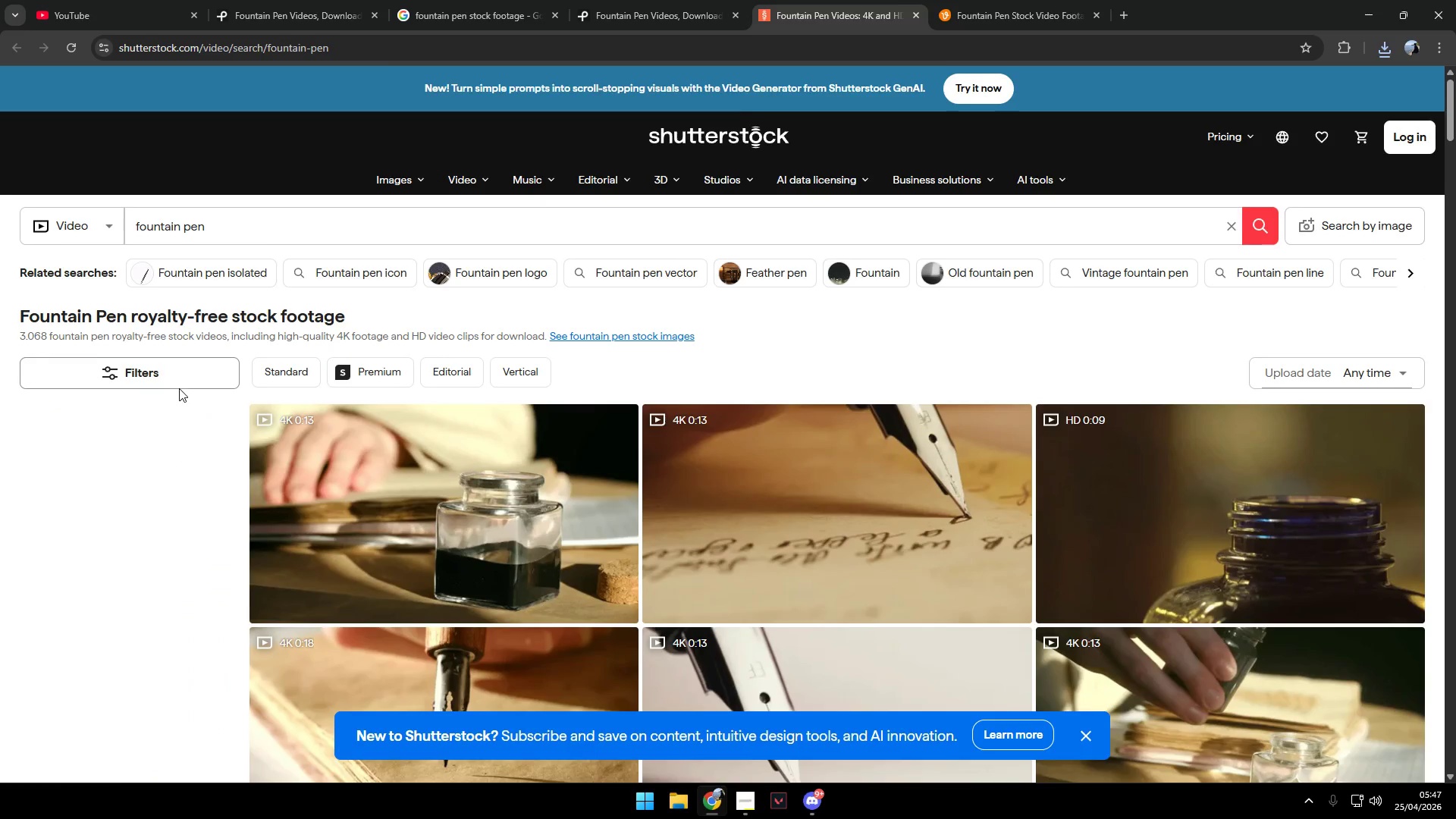 
scroll: coordinate [181, 388], scroll_direction: down, amount: 2.0
 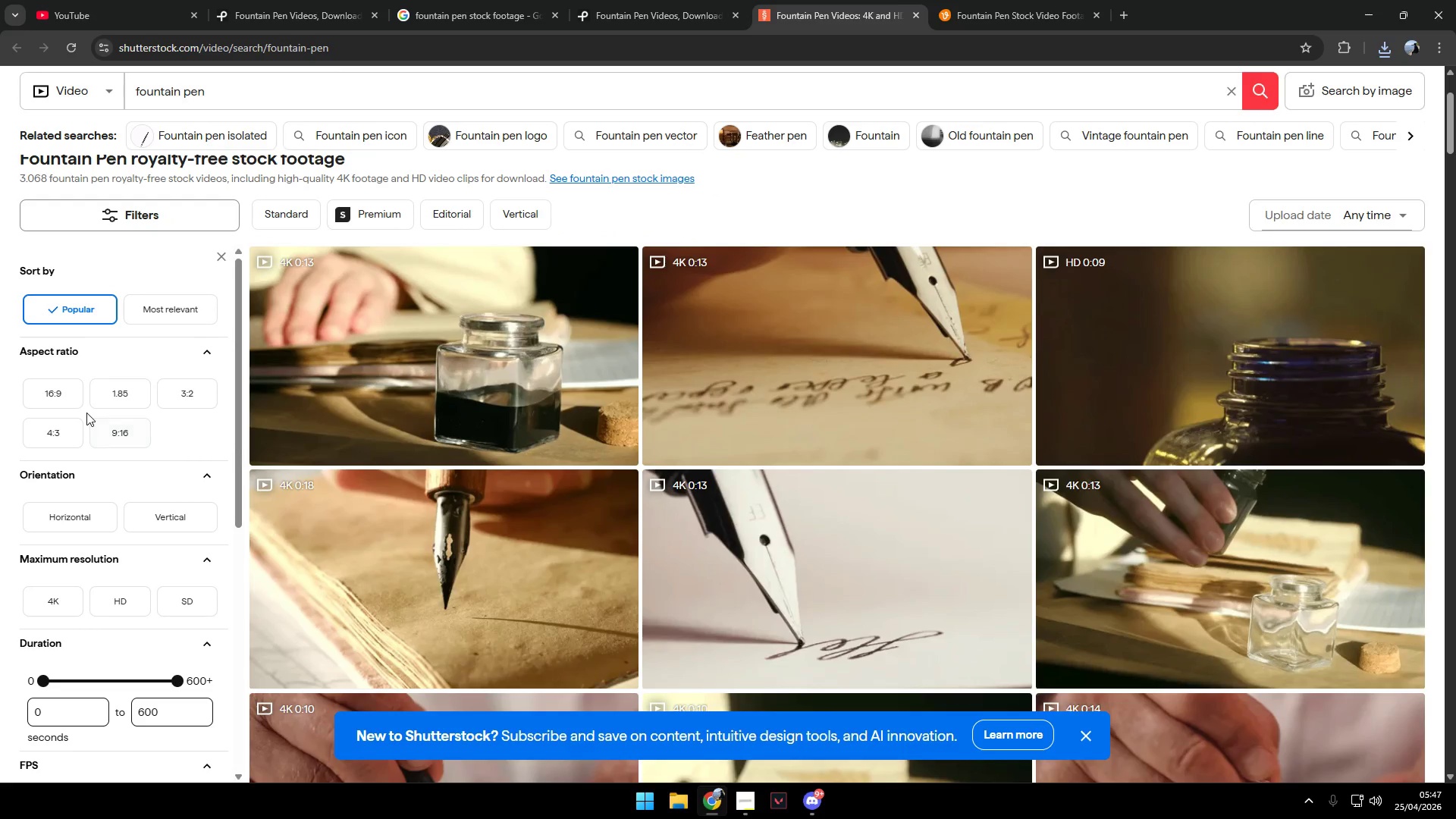 
left_click([132, 435])
 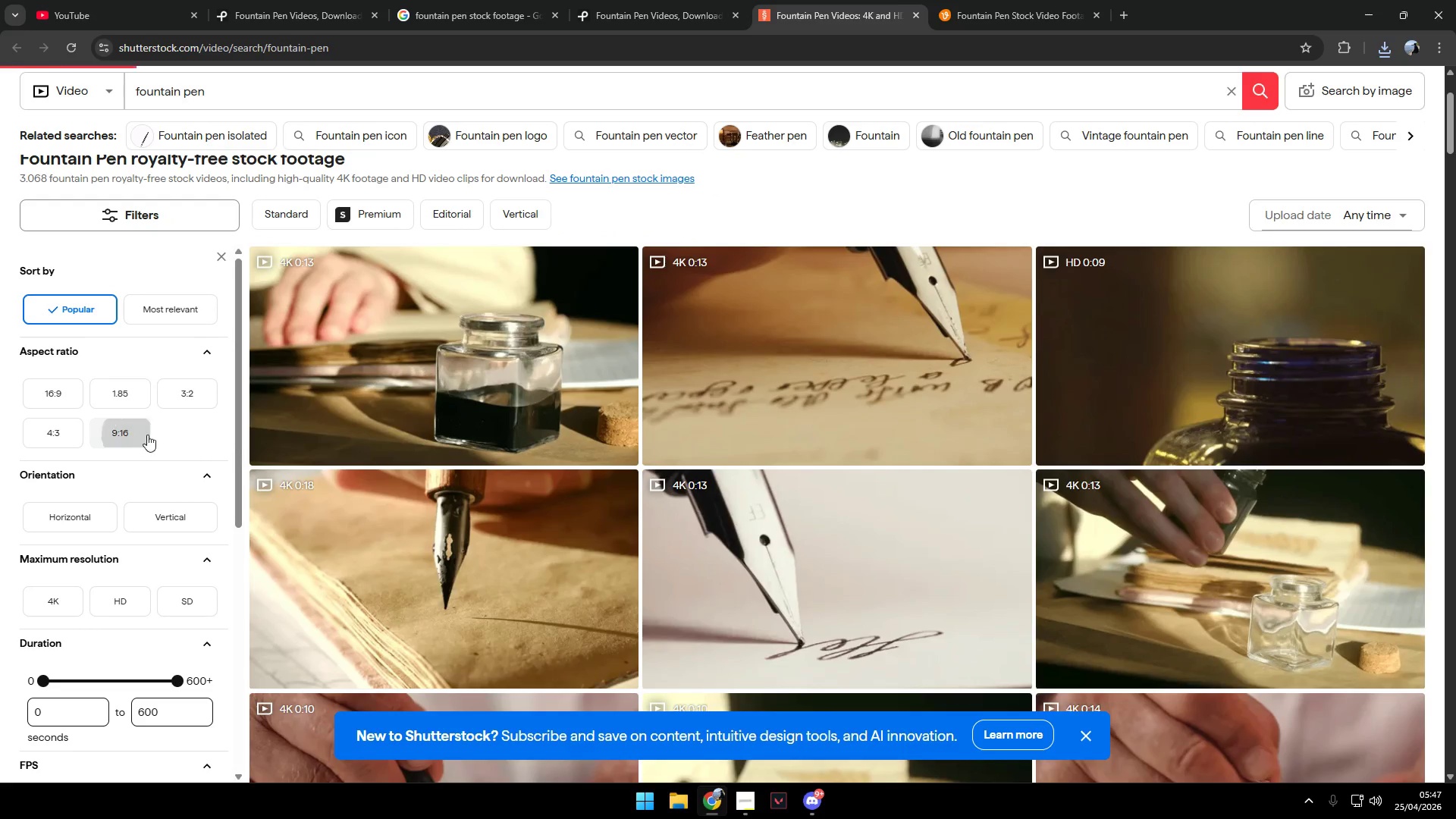 
scroll: coordinate [168, 441], scroll_direction: down, amount: 2.0
 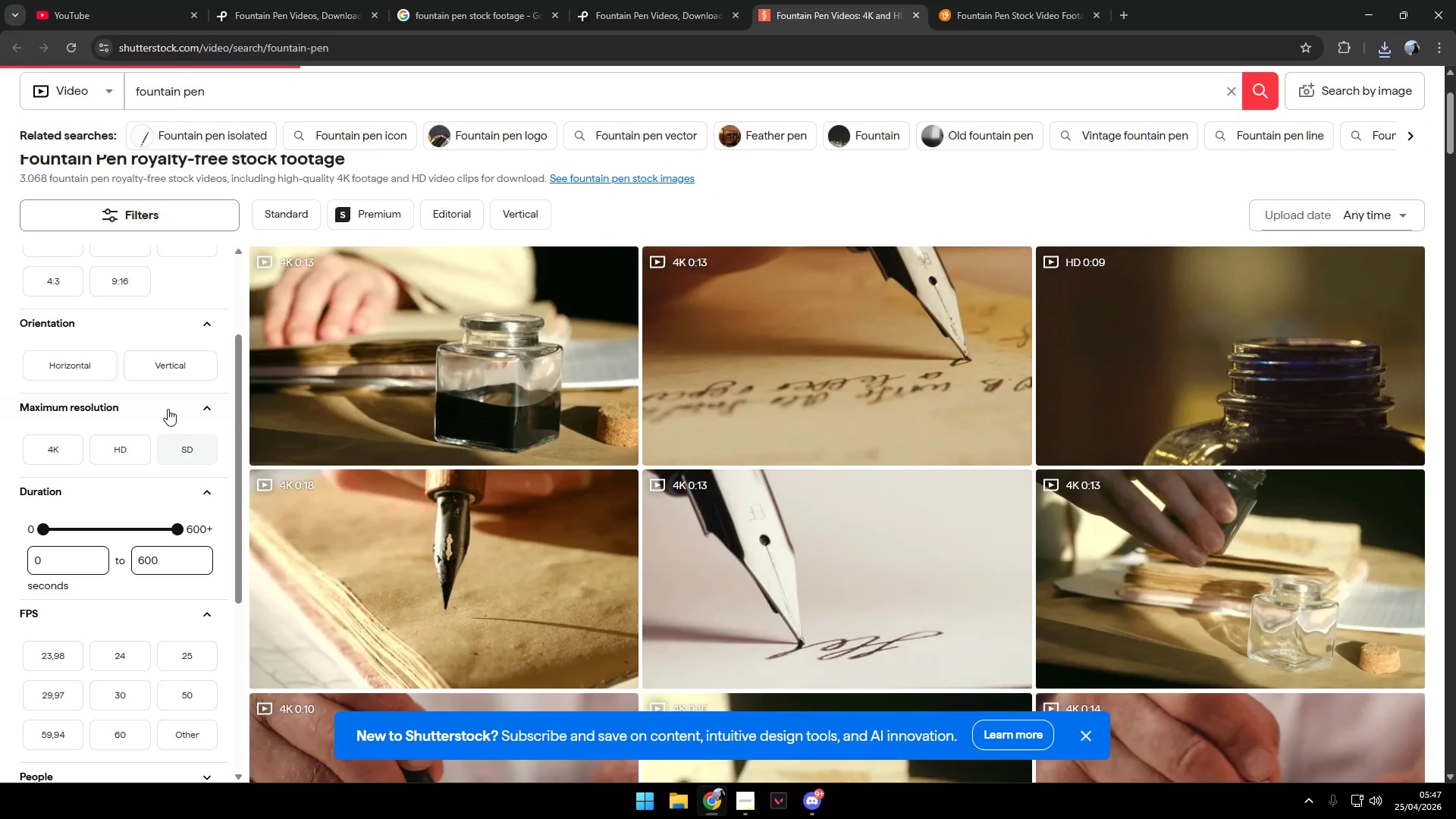 
scroll: coordinate [172, 403], scroll_direction: up, amount: 2.0
 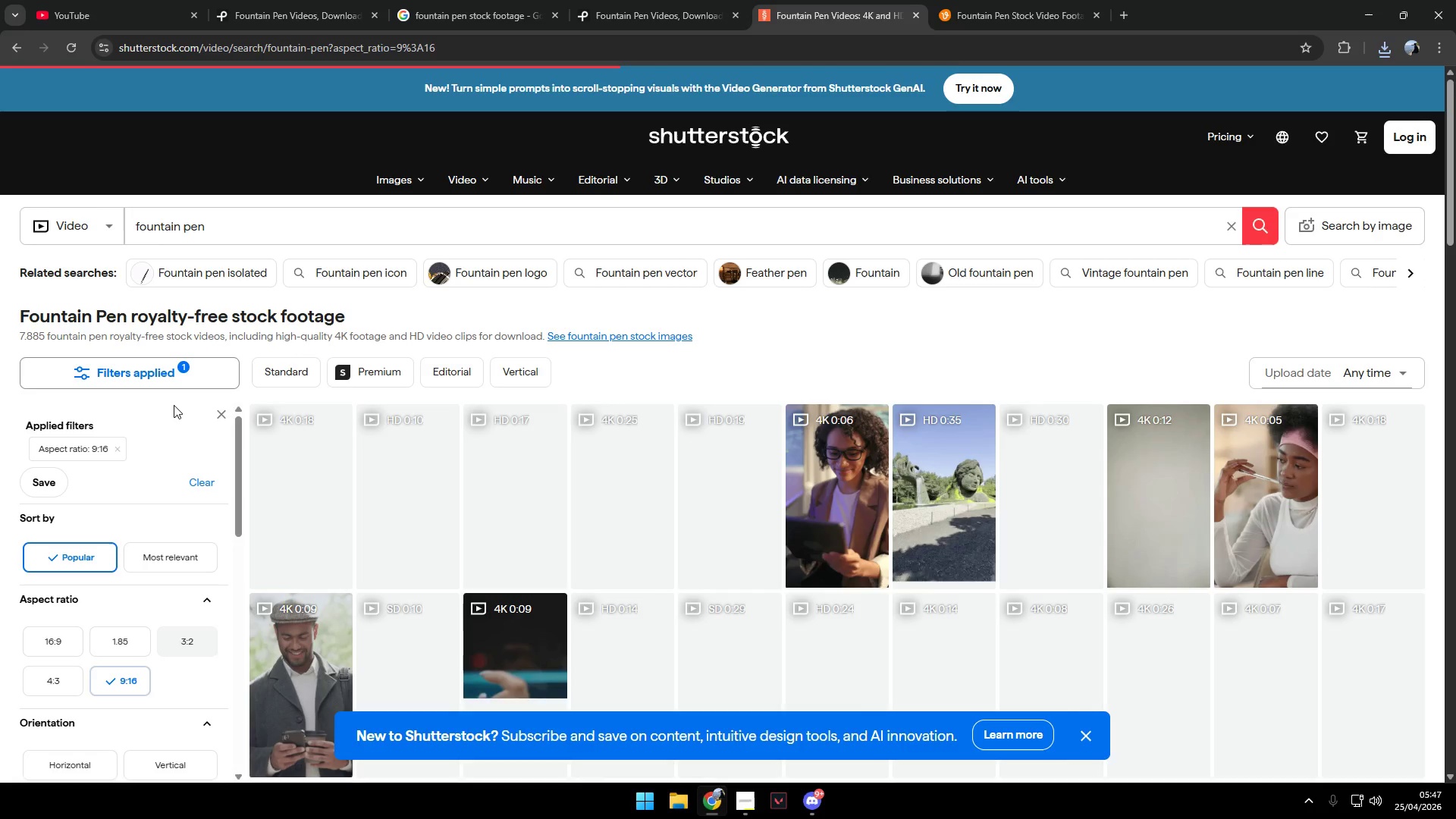 
scroll: coordinate [547, 557], scroll_direction: down, amount: 13.0
 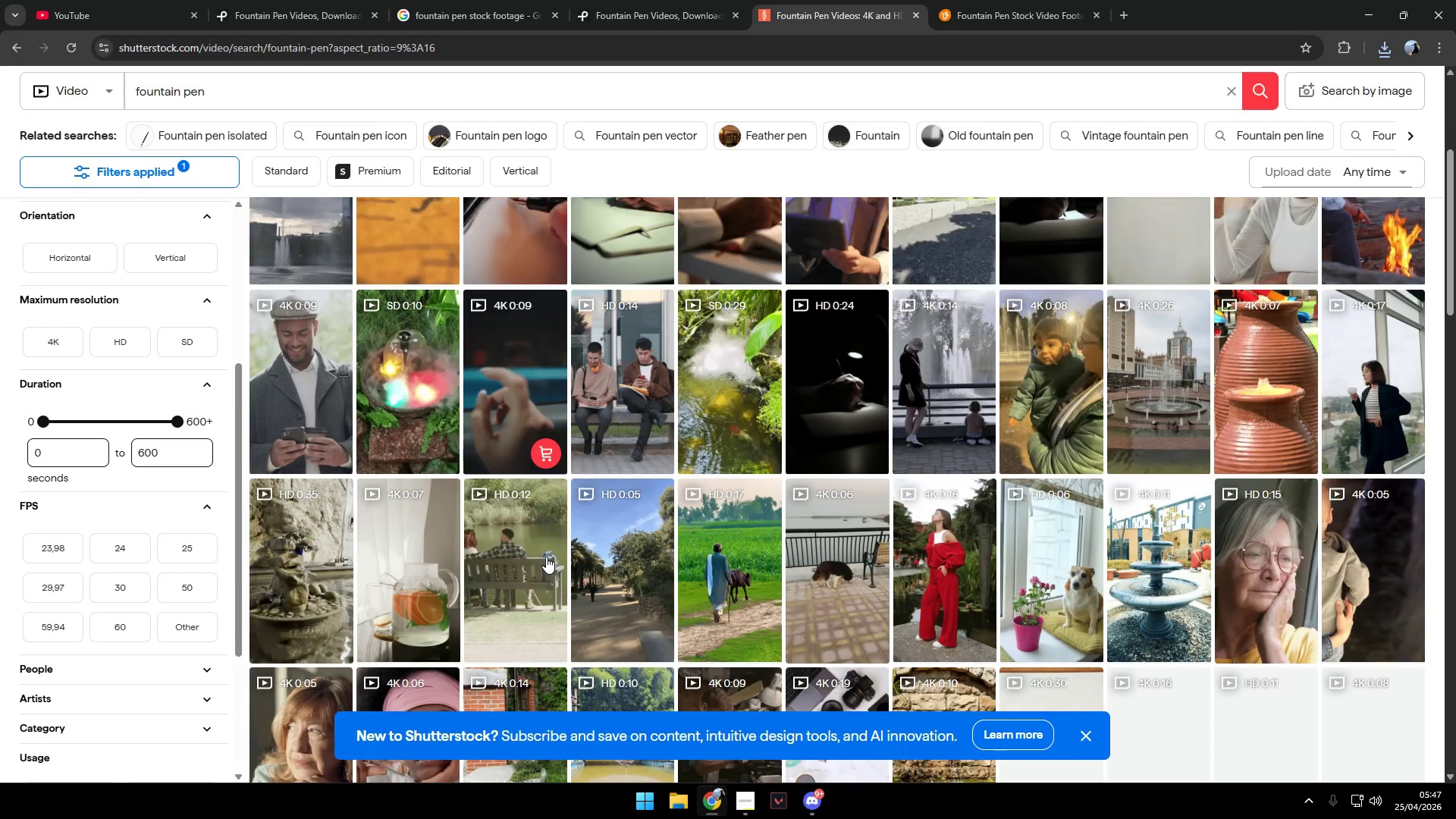 
mouse_move([564, 550])
 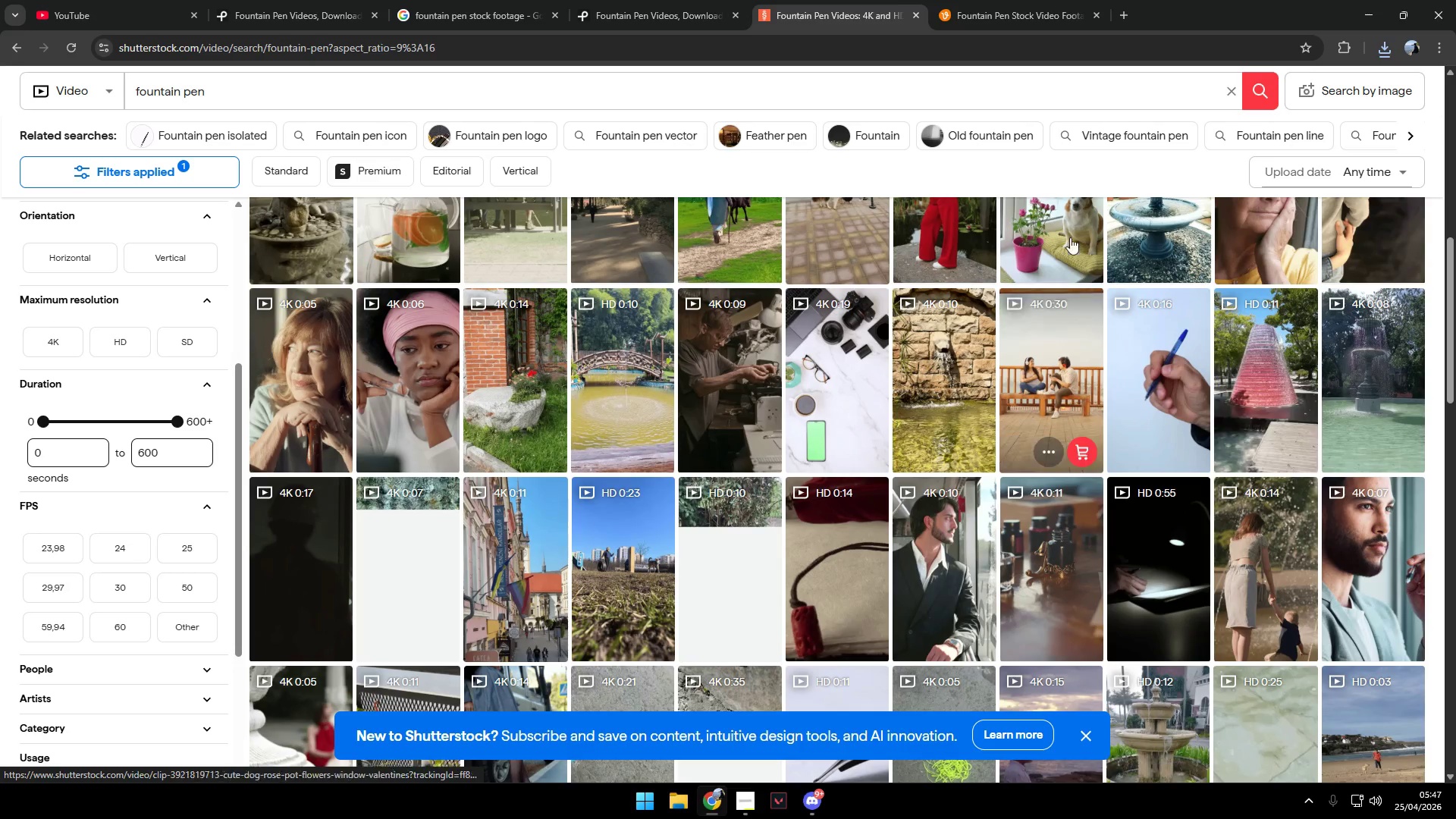 
left_click([972, 0])
 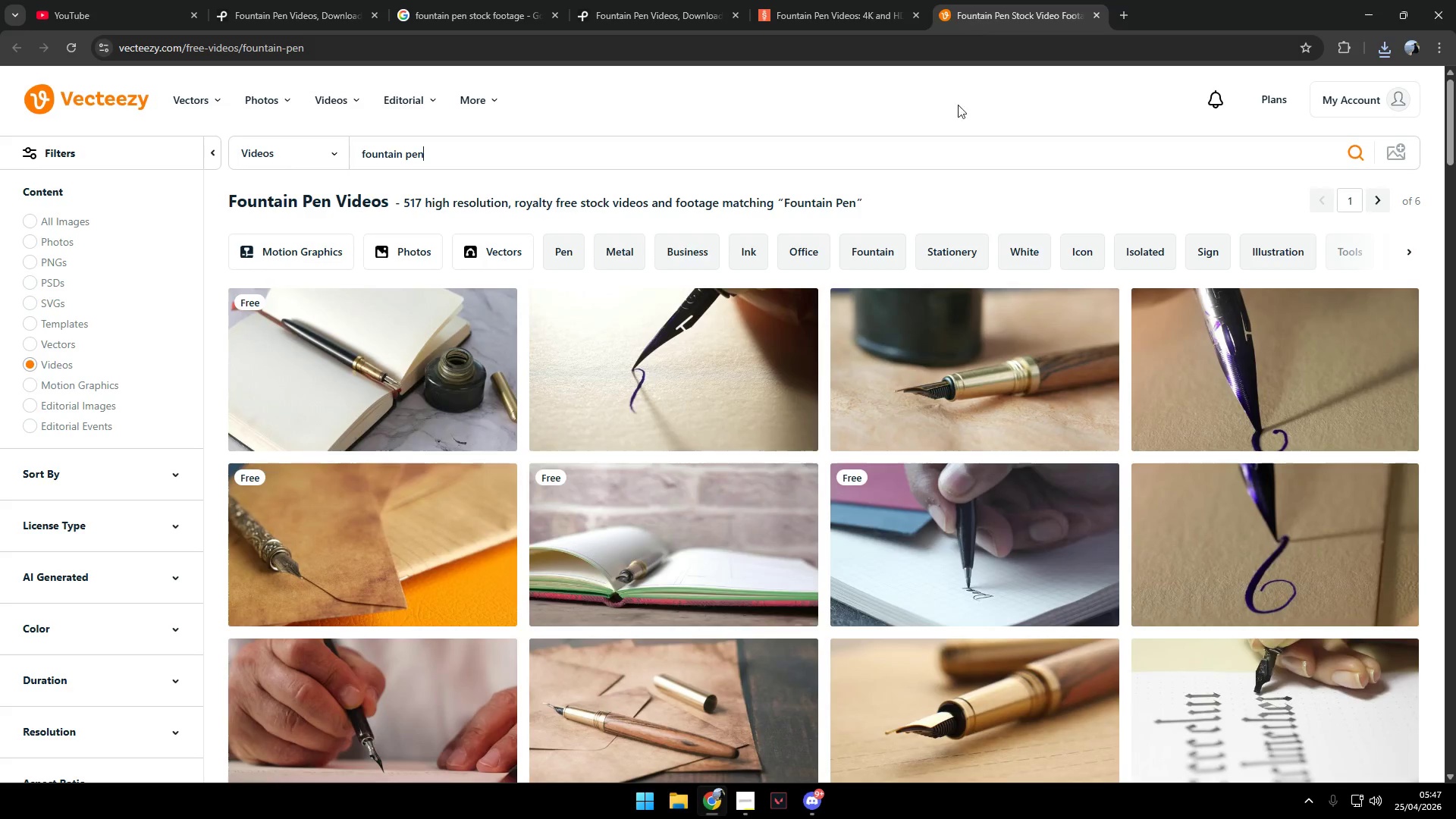 
mouse_move([886, 325])
 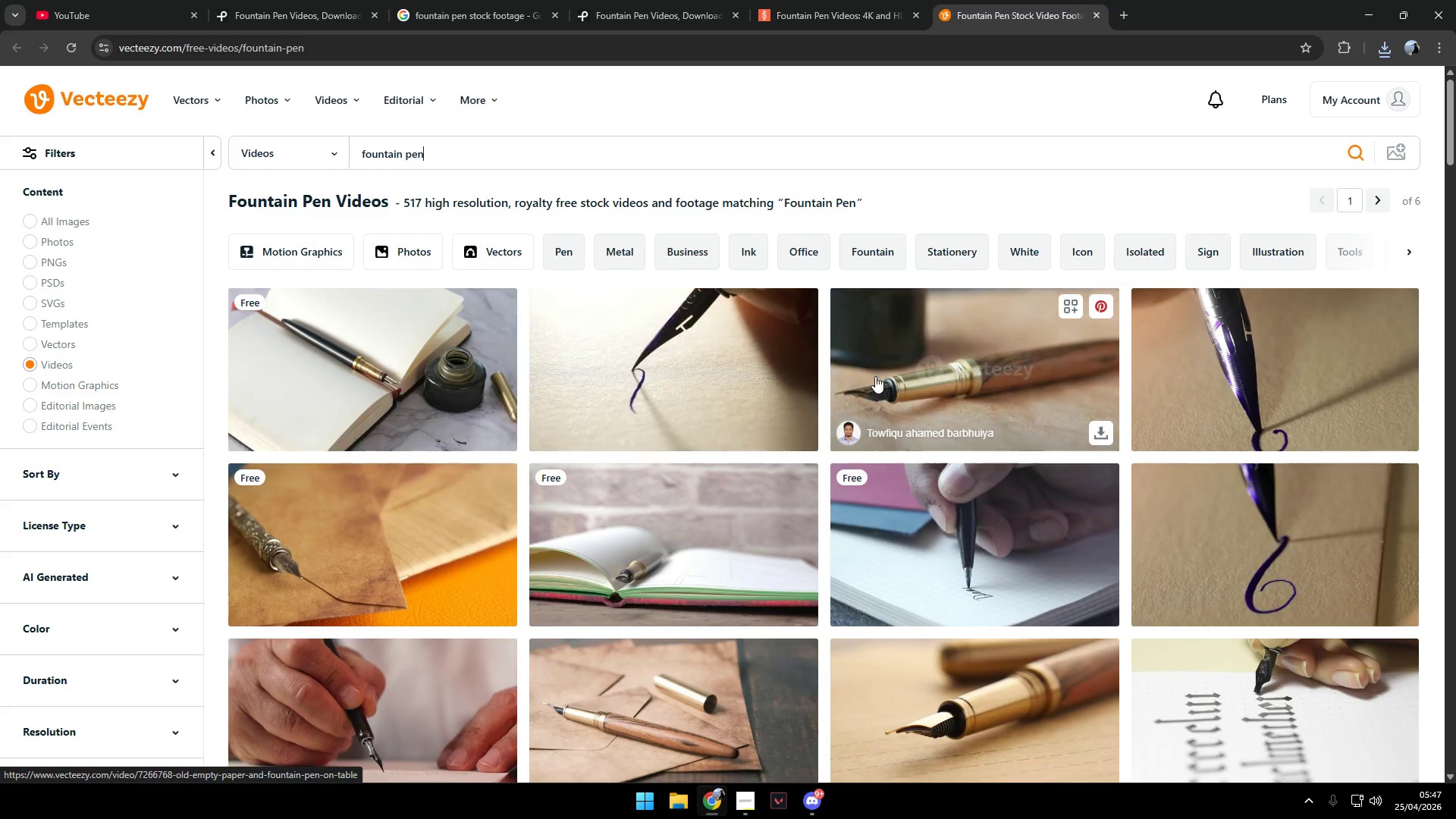 
mouse_move([1254, 421])
 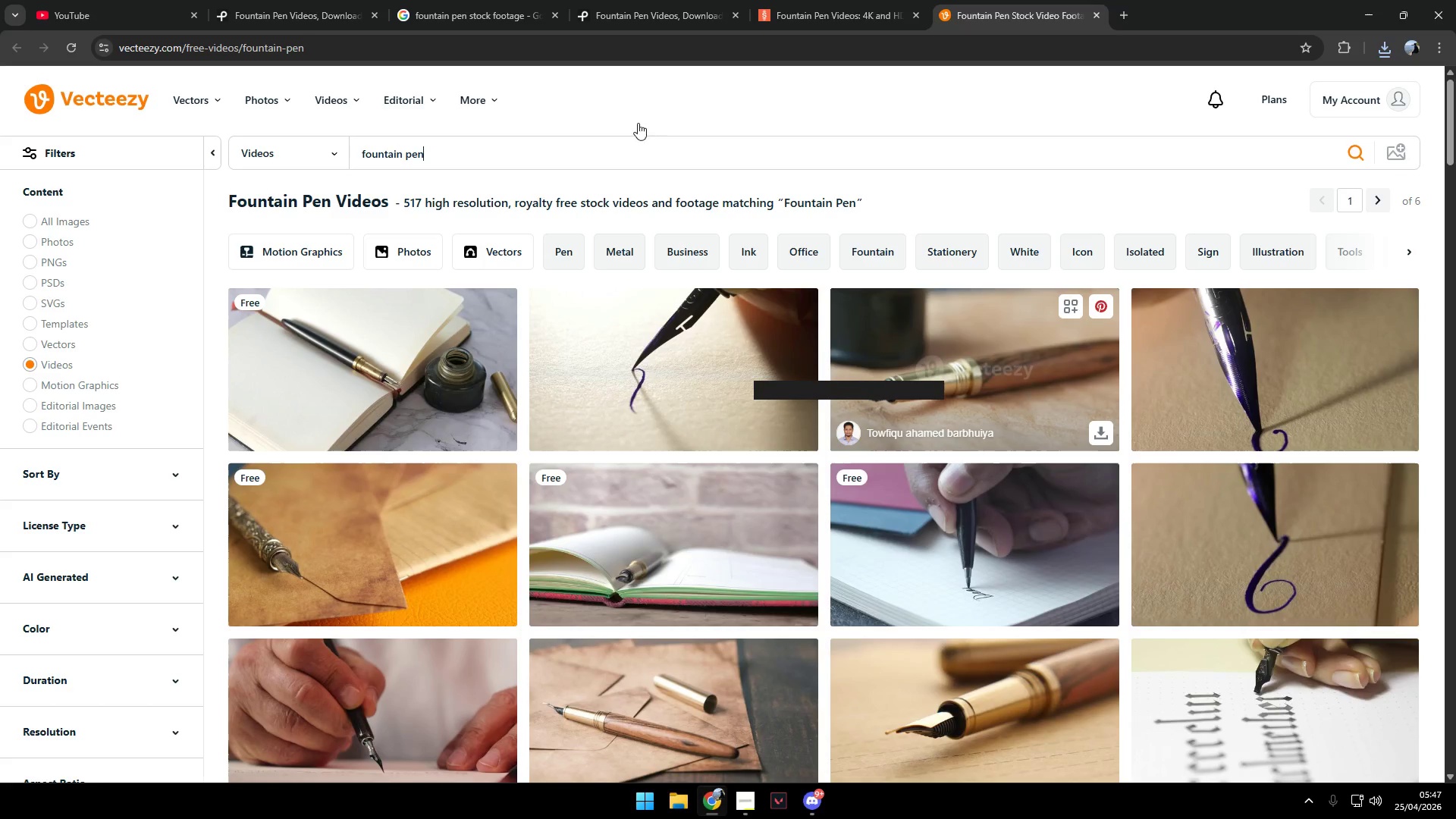 
scroll: coordinate [841, 449], scroll_direction: down, amount: 15.0
 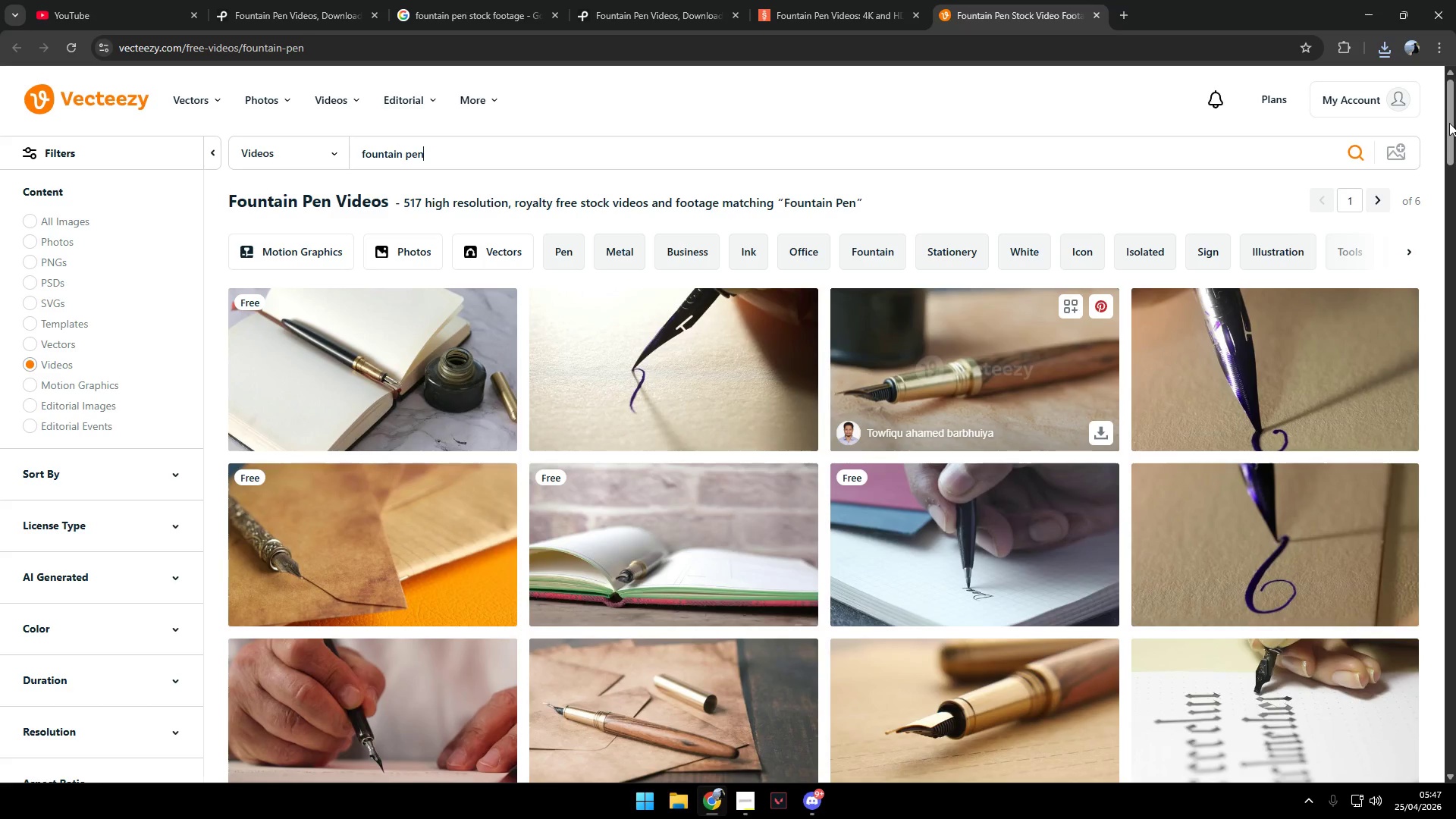 
left_click_drag(start_coordinate=[1448, 128], to_coordinate=[1451, 154])
 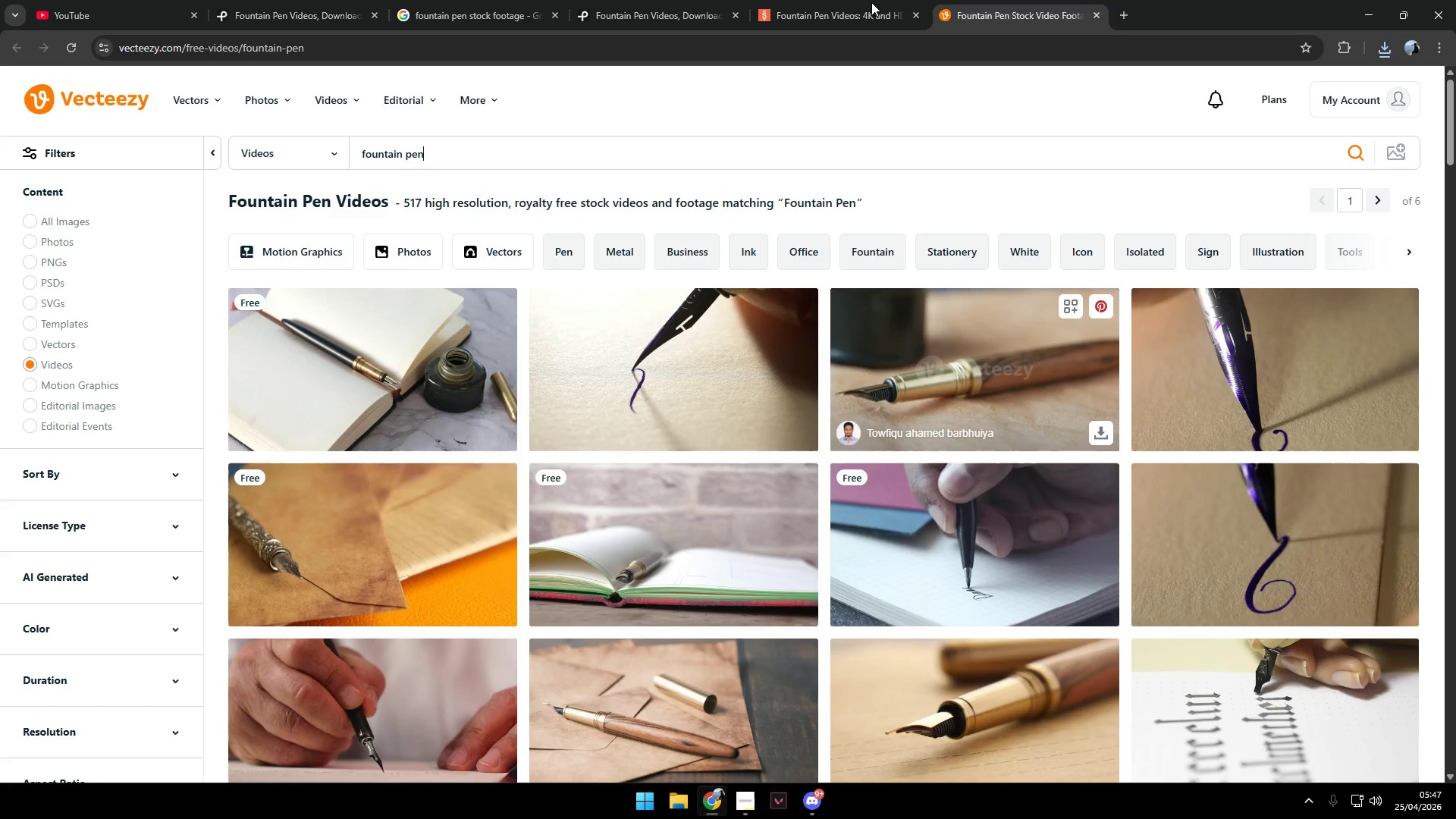 
left_click([823, 0])
 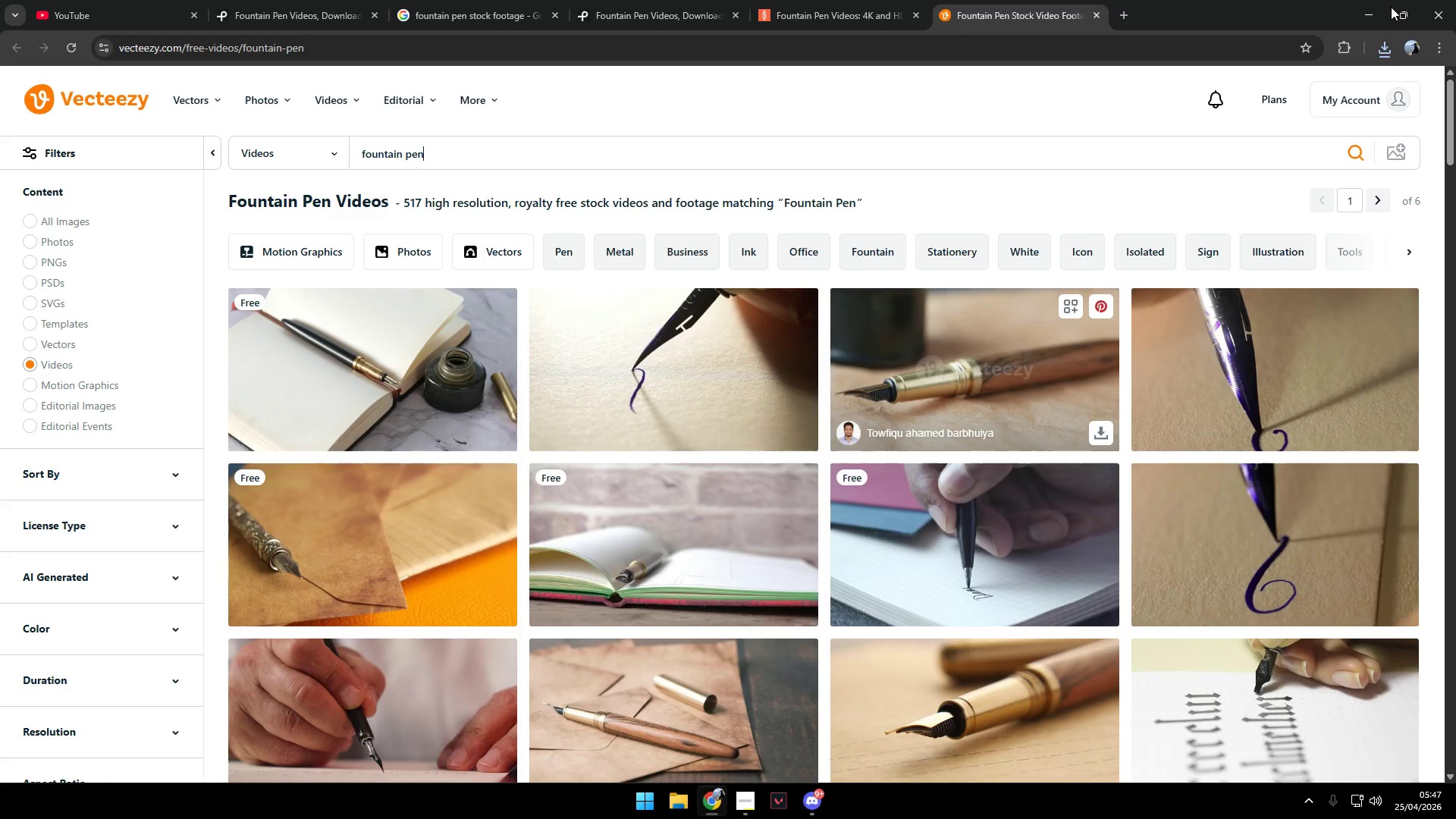 
left_click([1359, 6])
 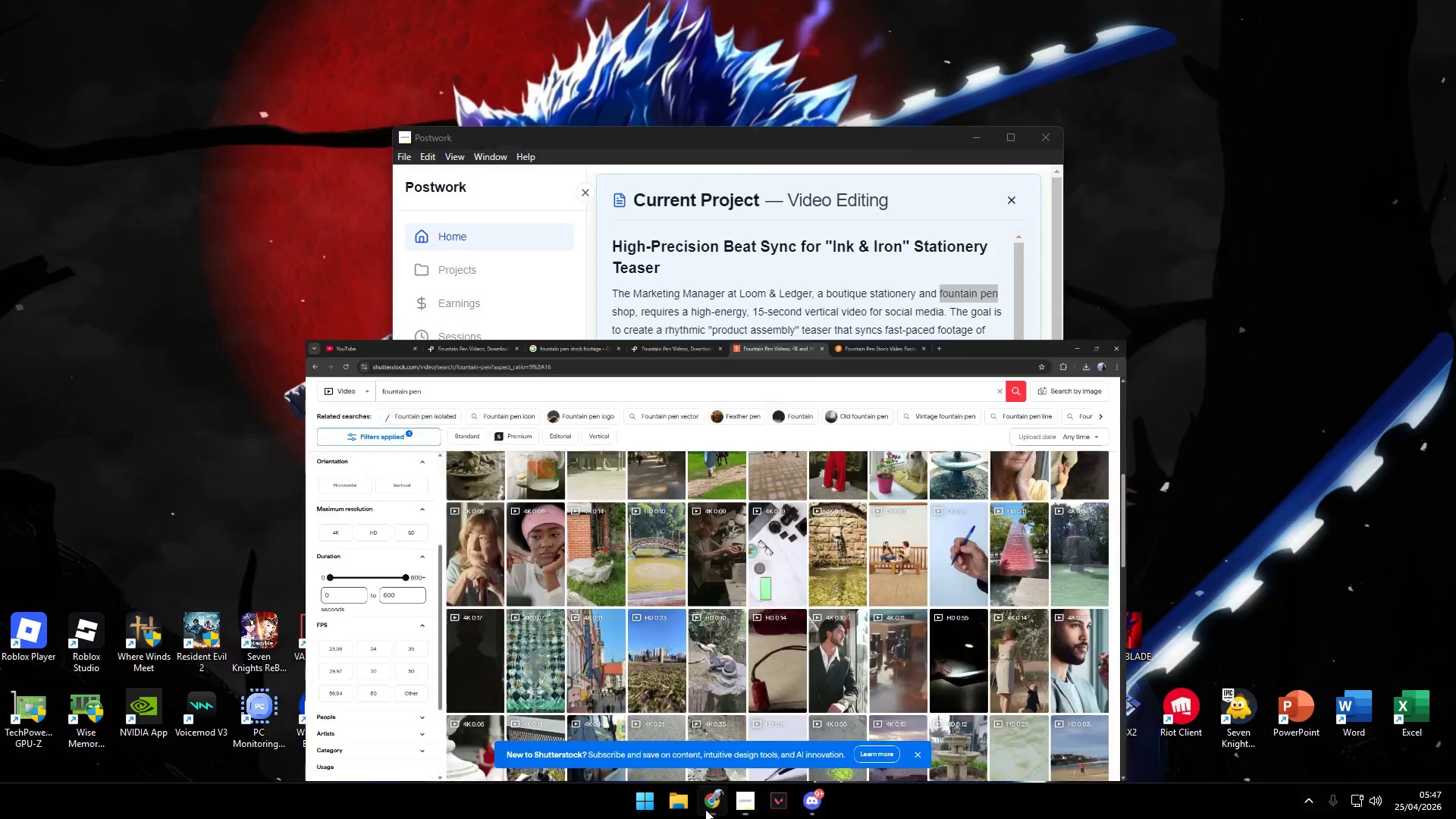 
left_click([982, 0])
 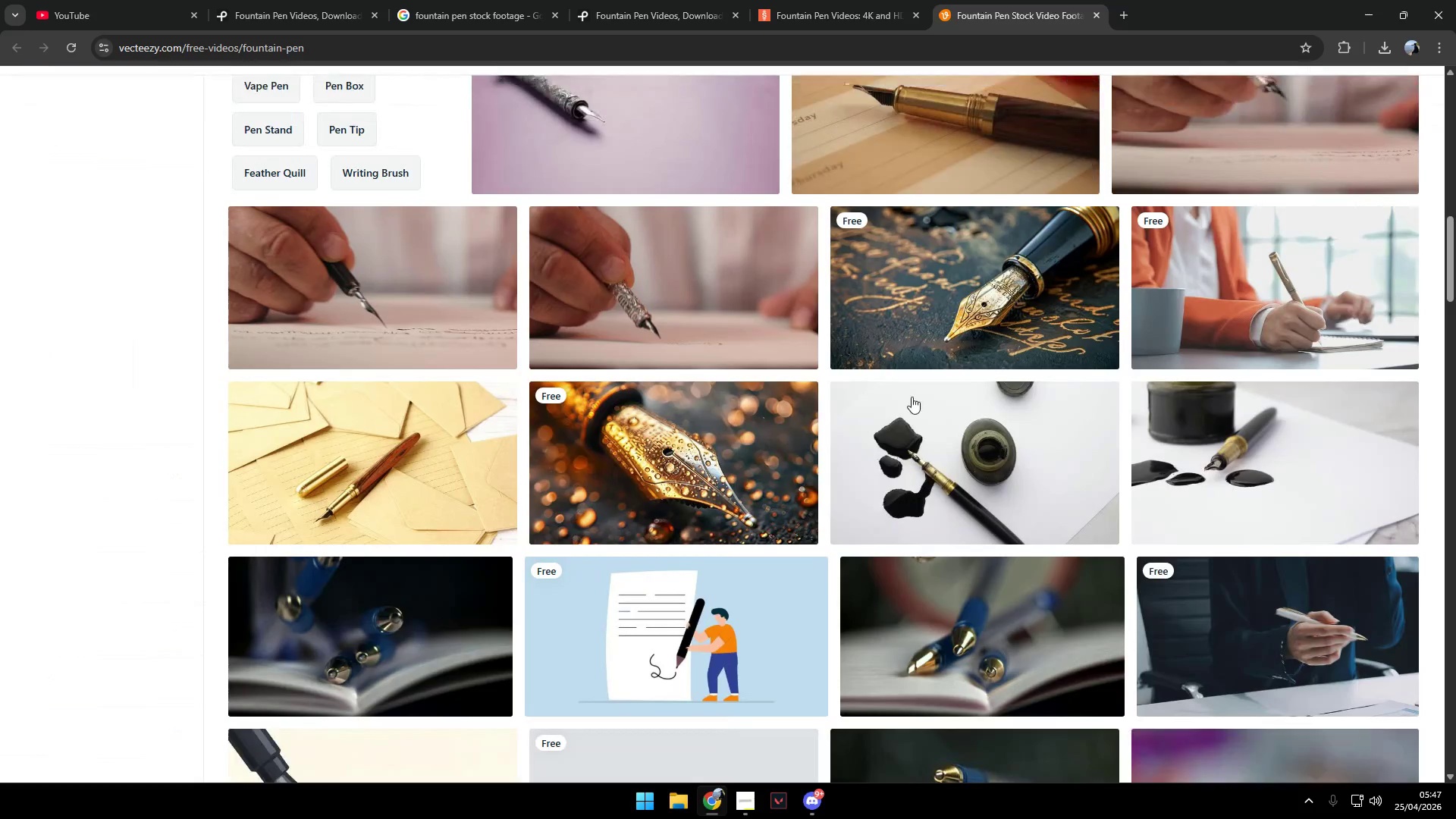 
scroll: coordinate [826, 482], scroll_direction: down, amount: 1.0
 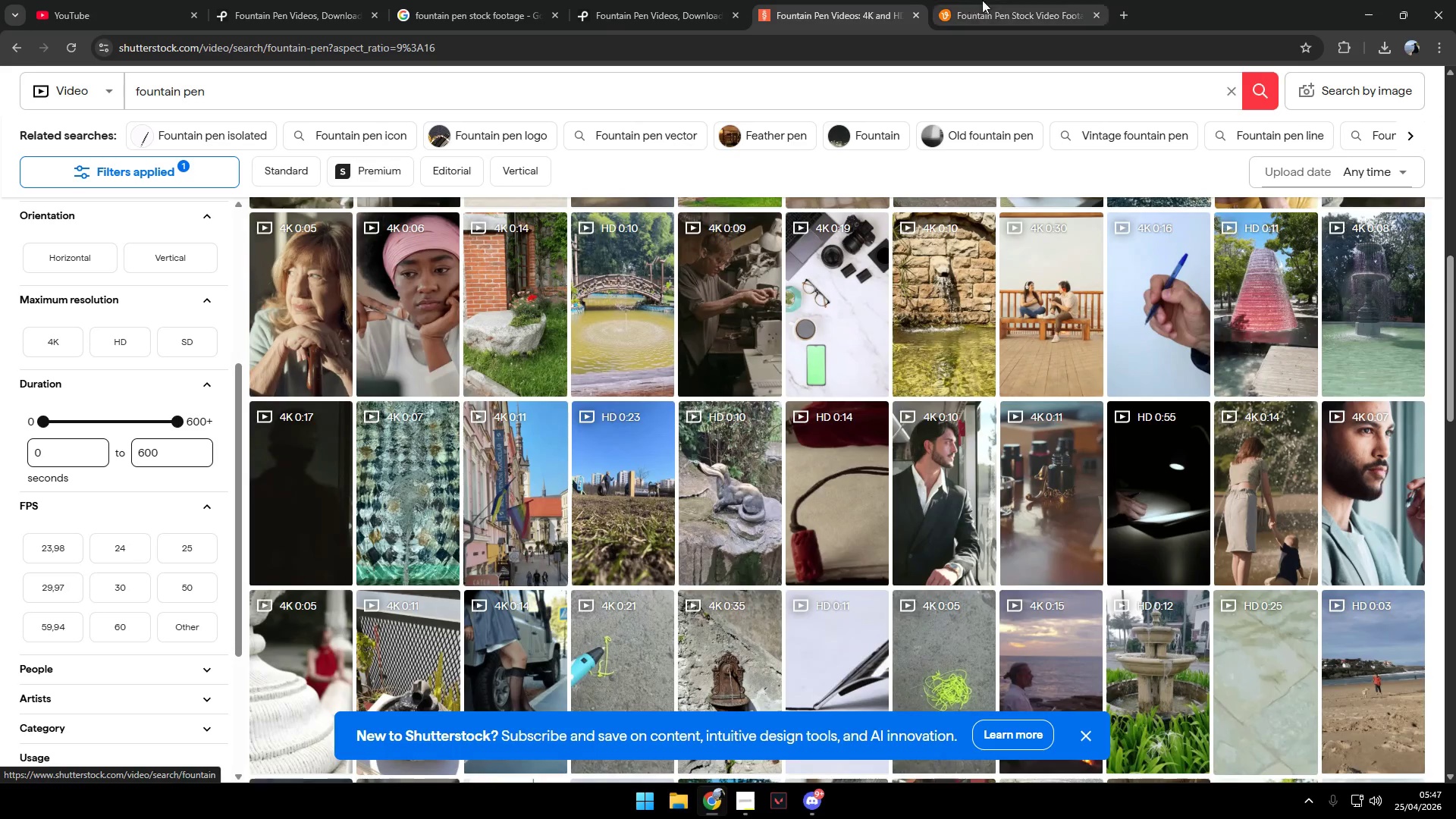 
scroll: coordinate [795, 429], scroll_direction: none, amount: 0.0
 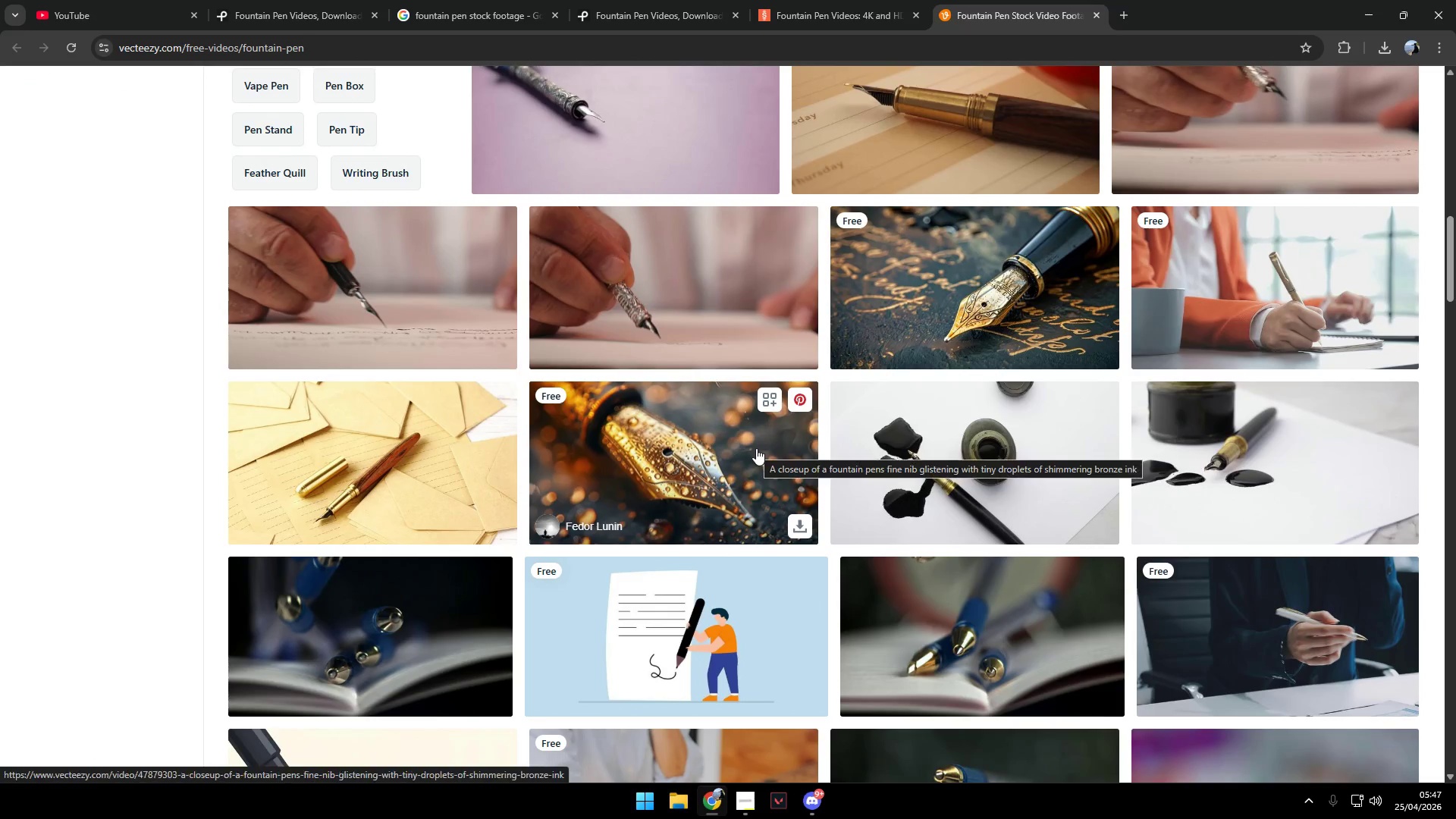 
scroll: coordinate [758, 461], scroll_direction: up, amount: 19.0
 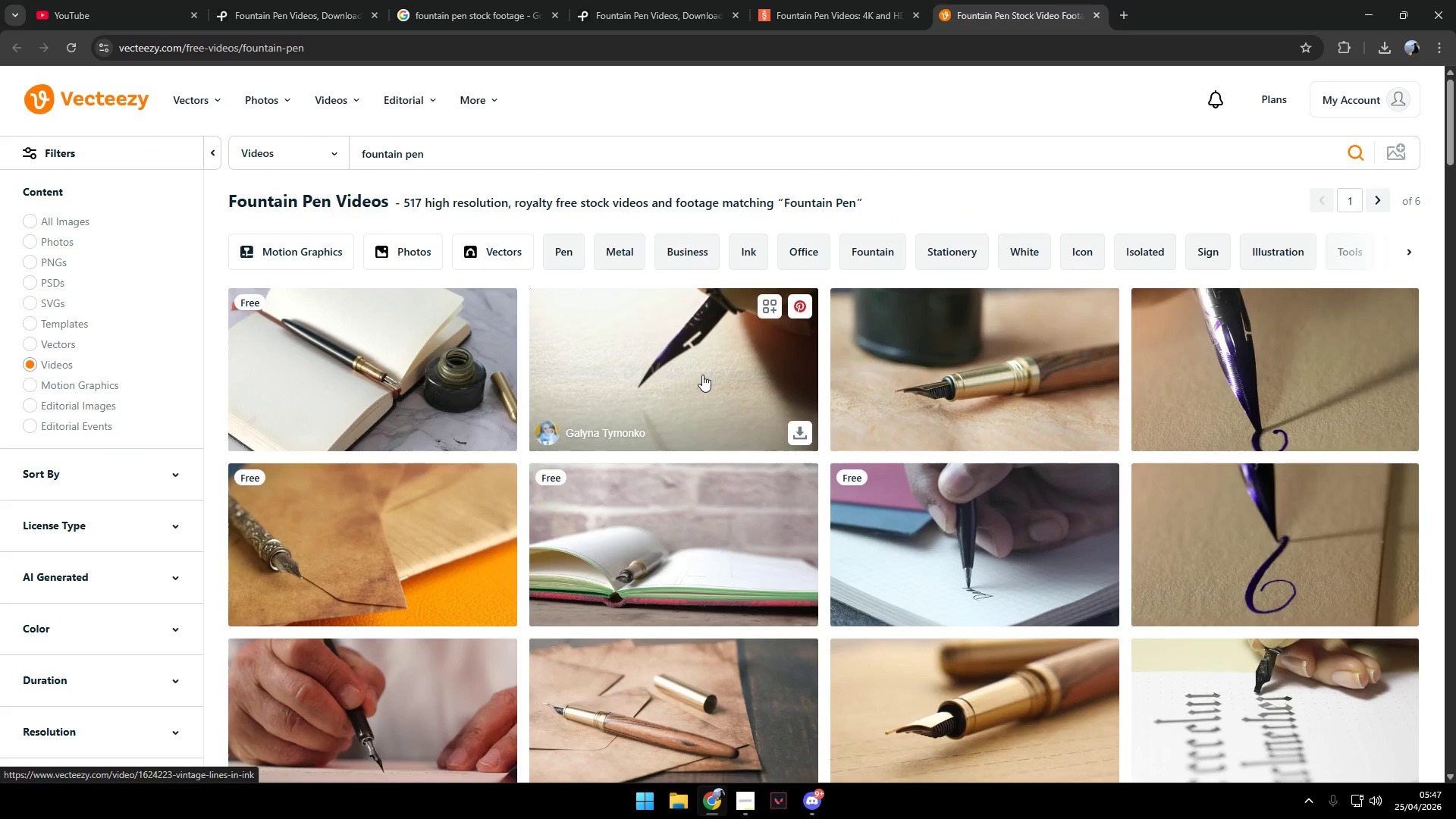 
mouse_move([378, 382])
 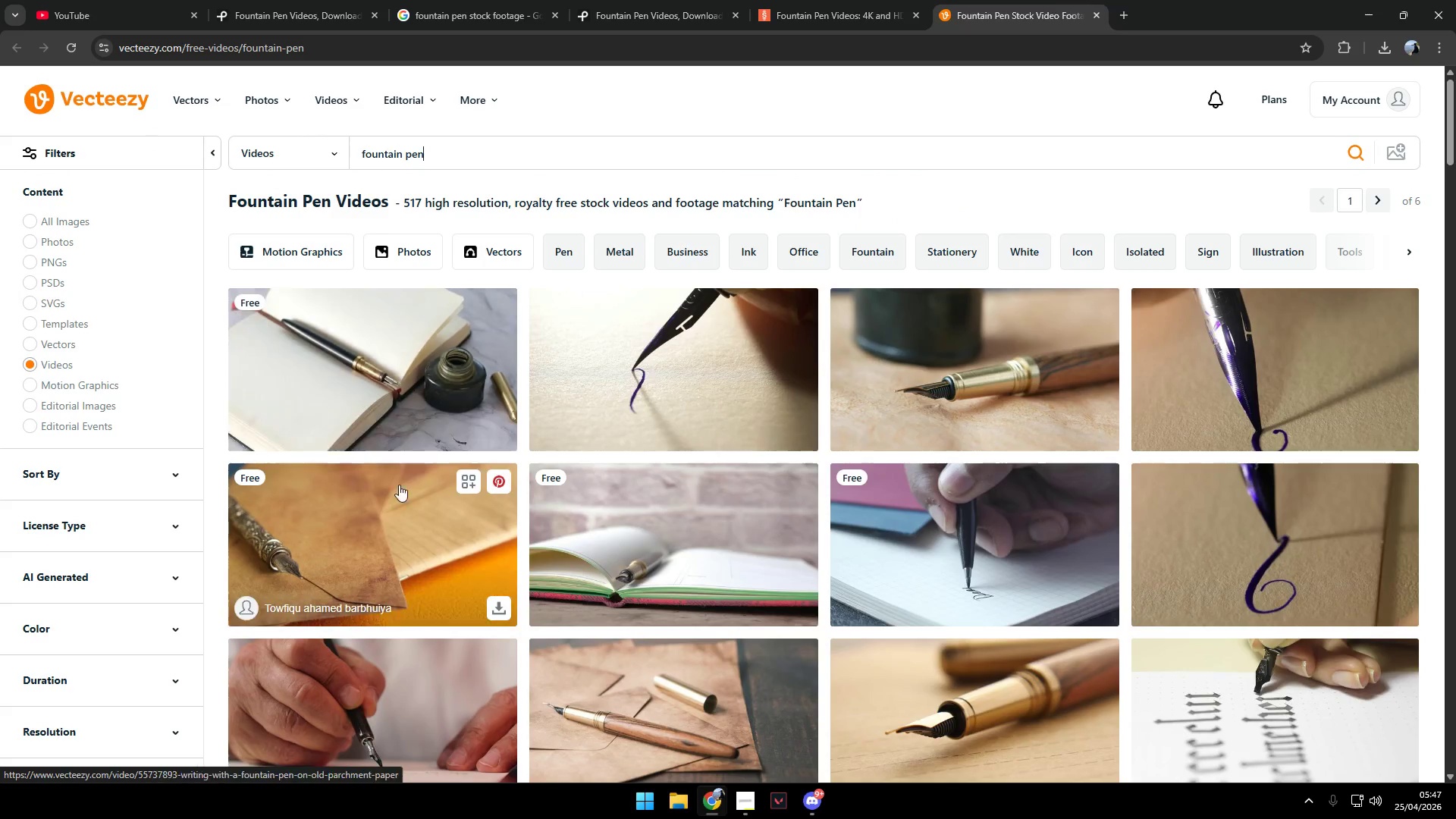 
mouse_move([413, 542])
 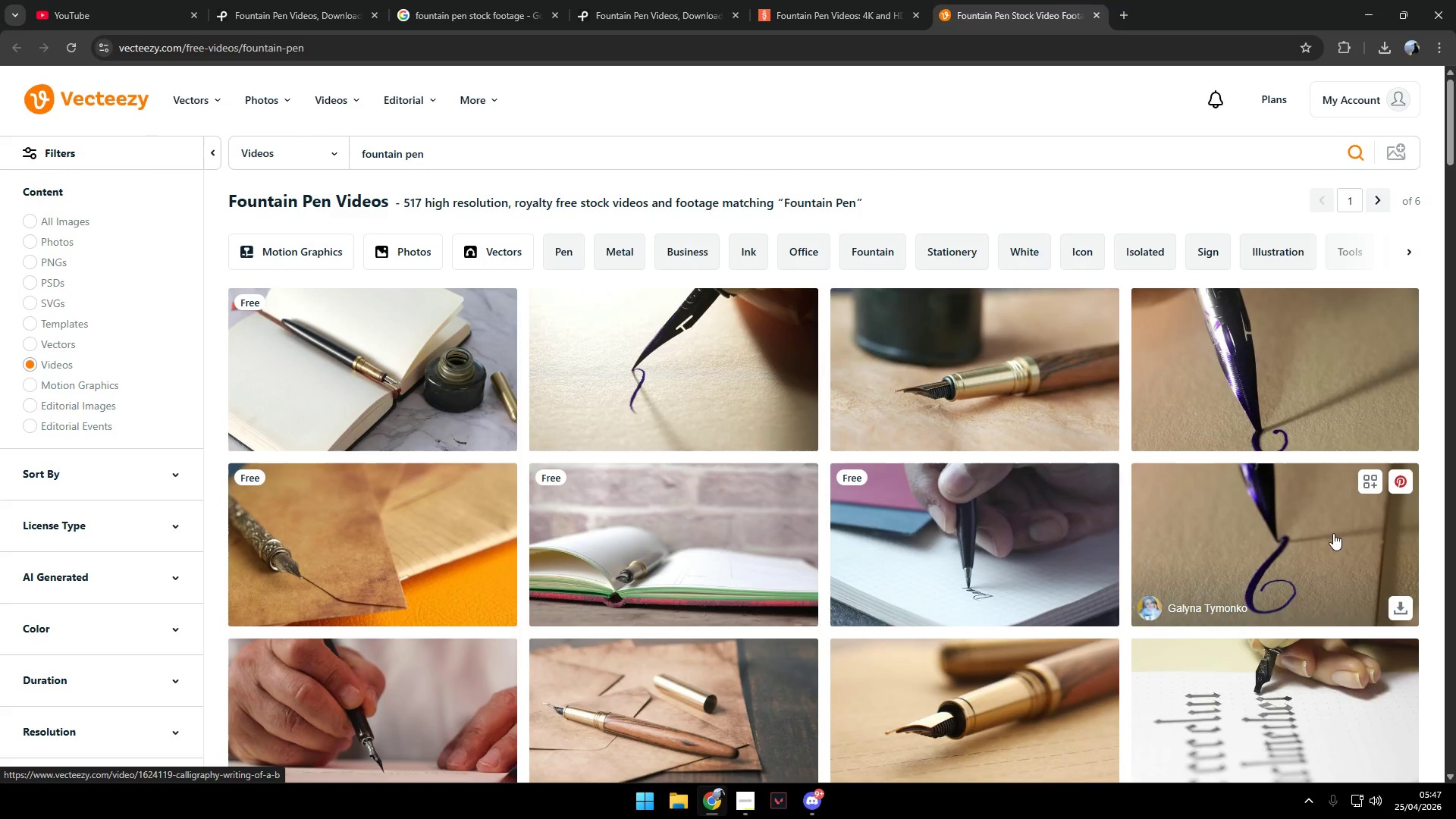 
mouse_move([1026, 554])
 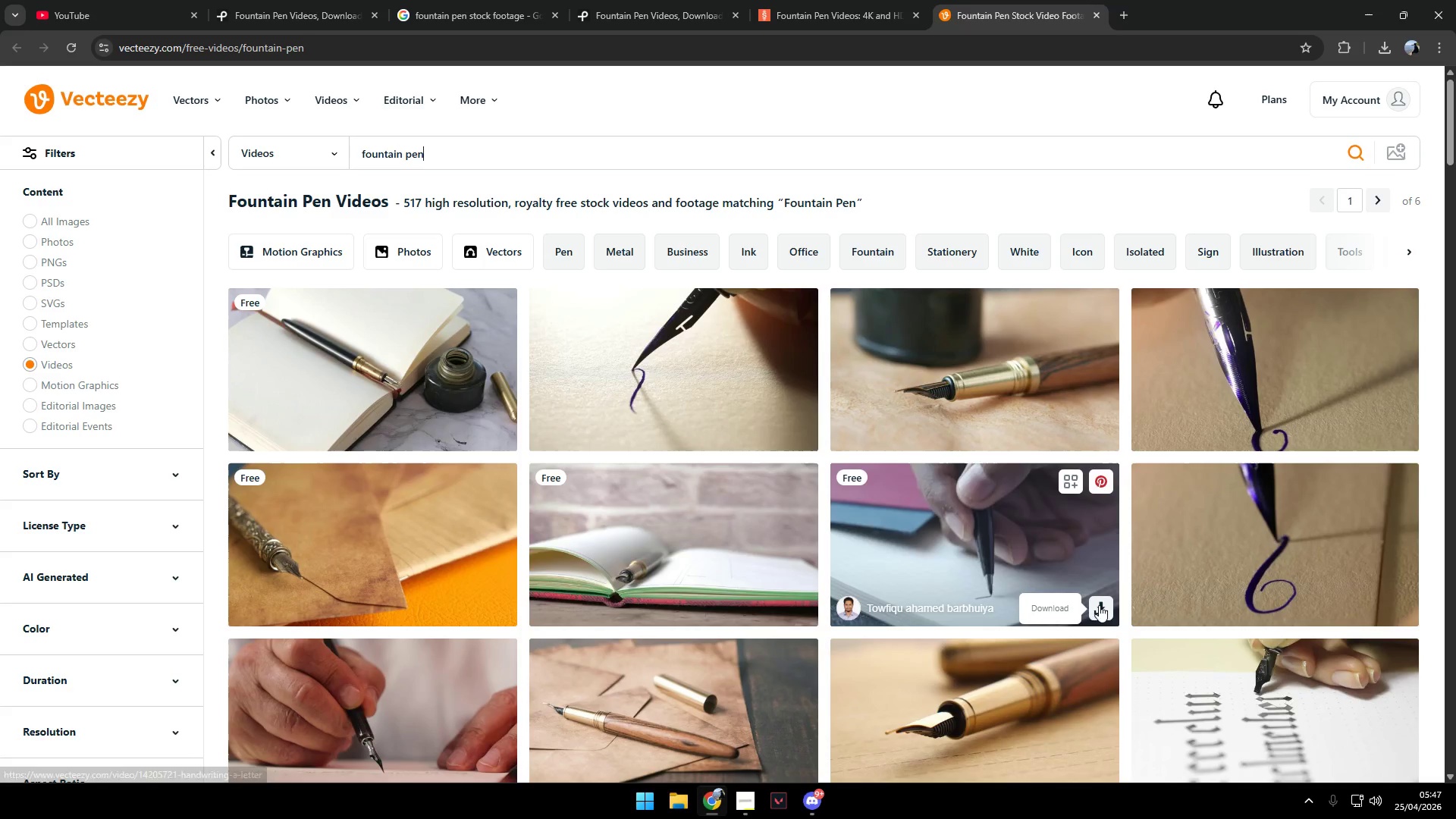 
right_click([1099, 605])
 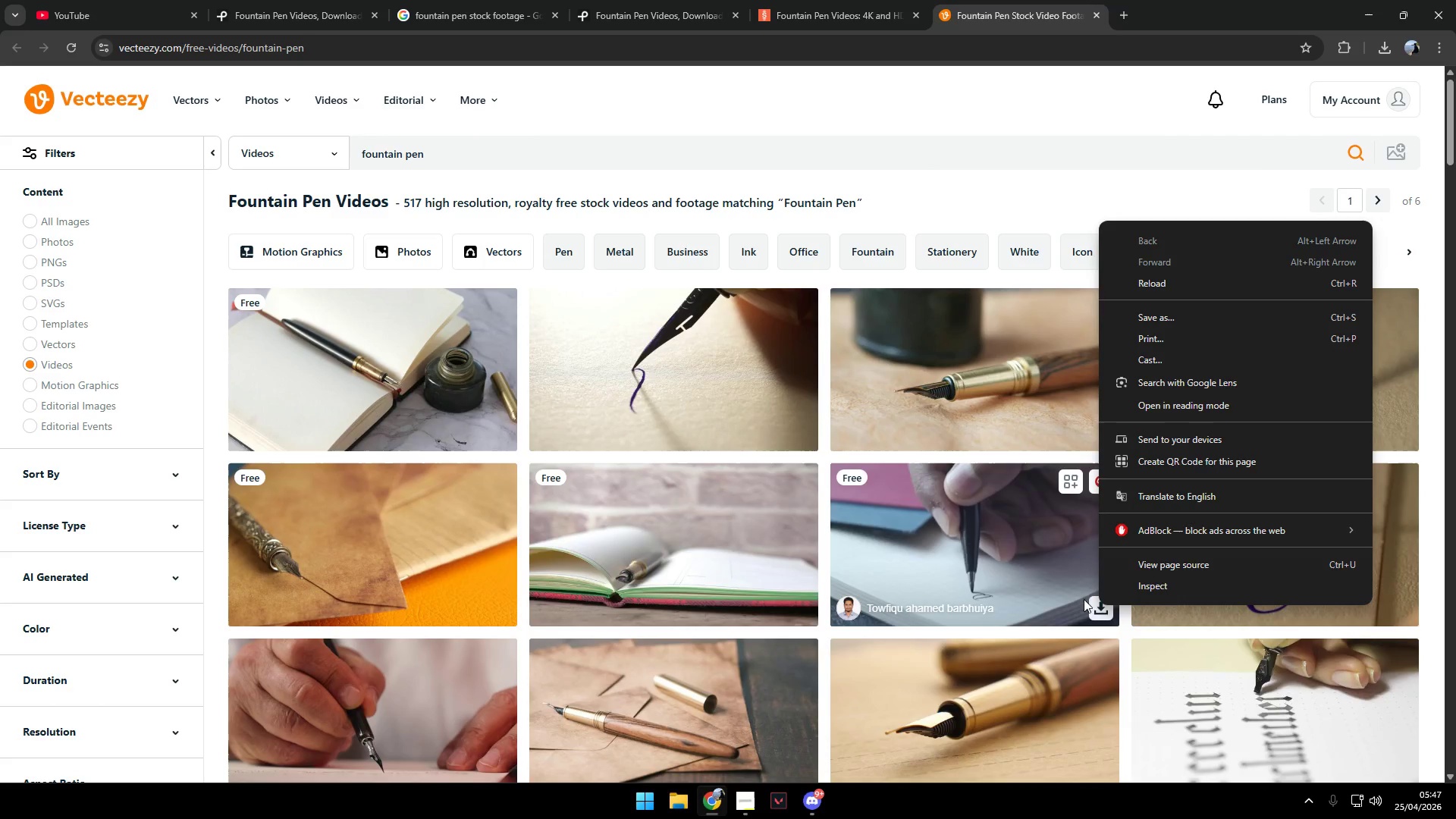 
left_click([1097, 605])
 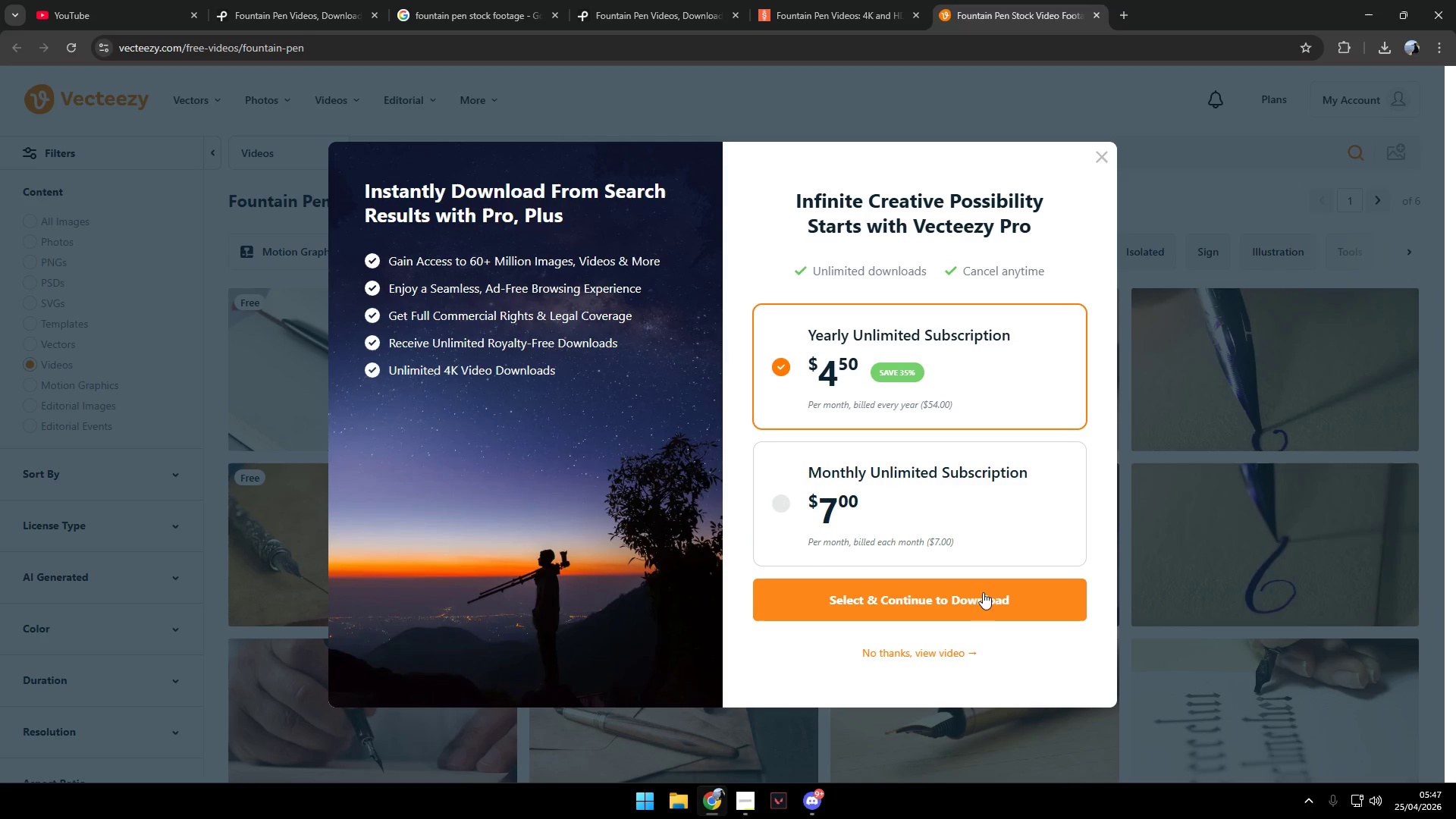 
left_click([943, 653])
 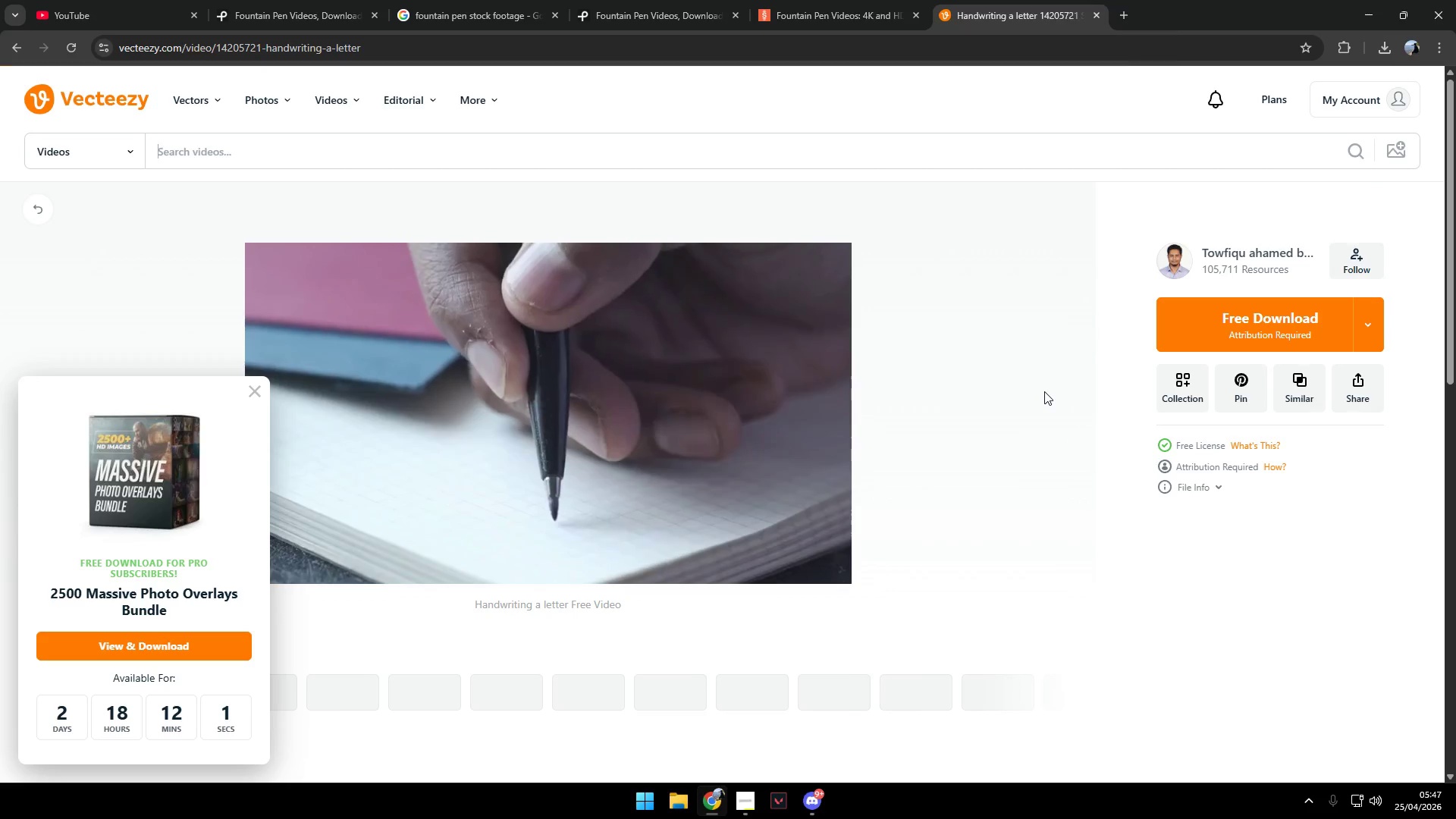 
left_click([1266, 326])
 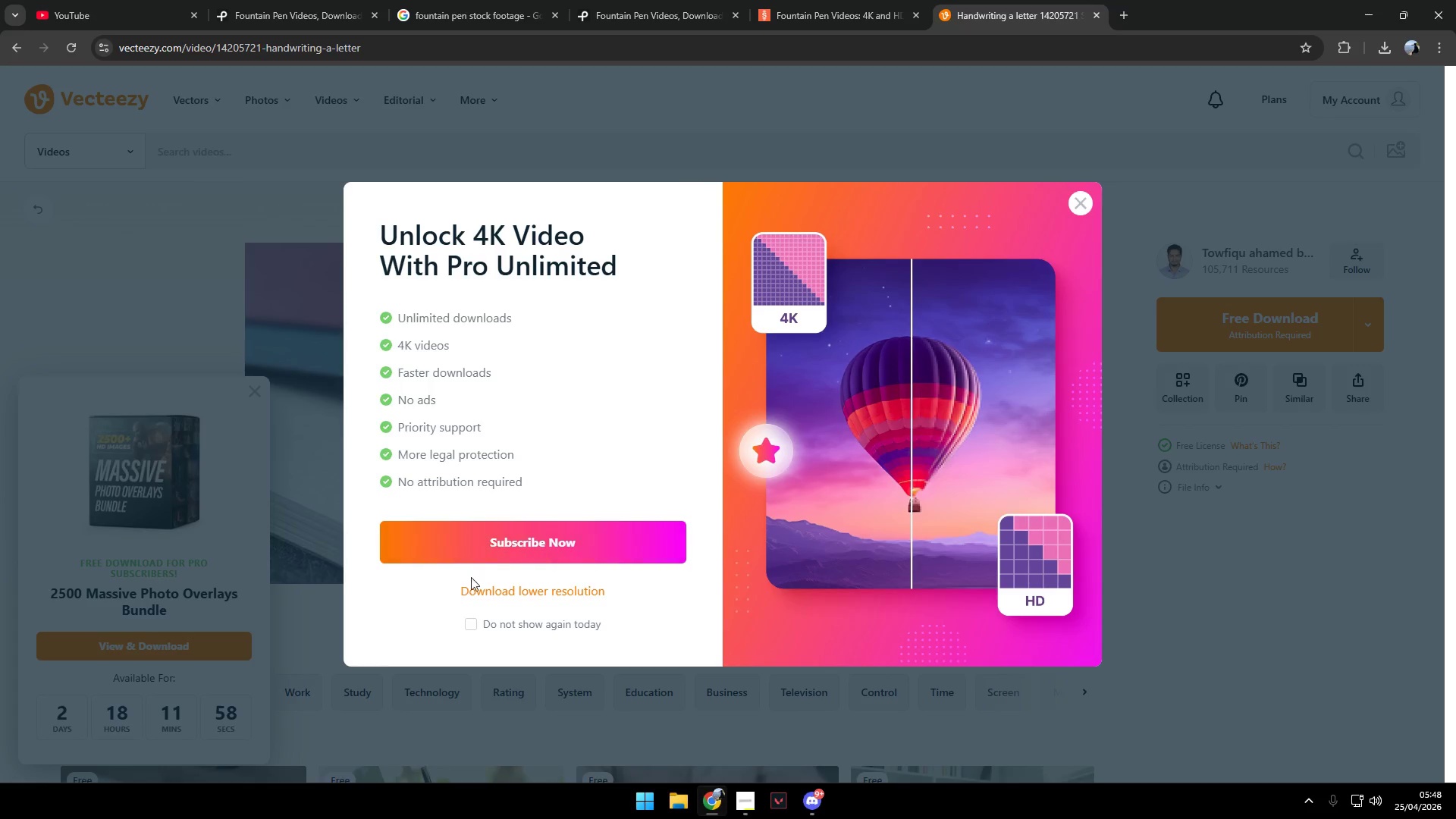 
left_click([519, 596])
 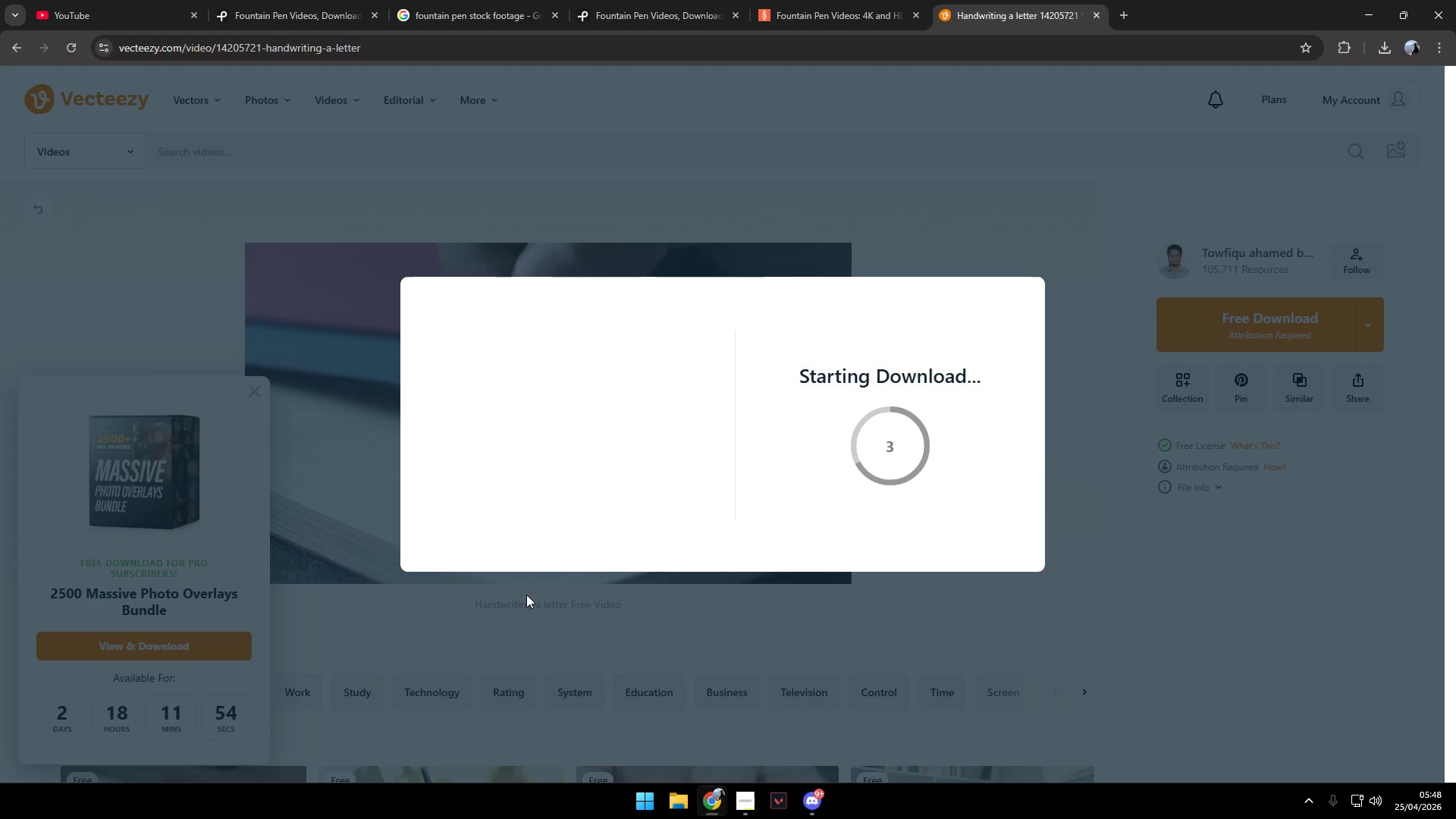 
wait(8.33)
 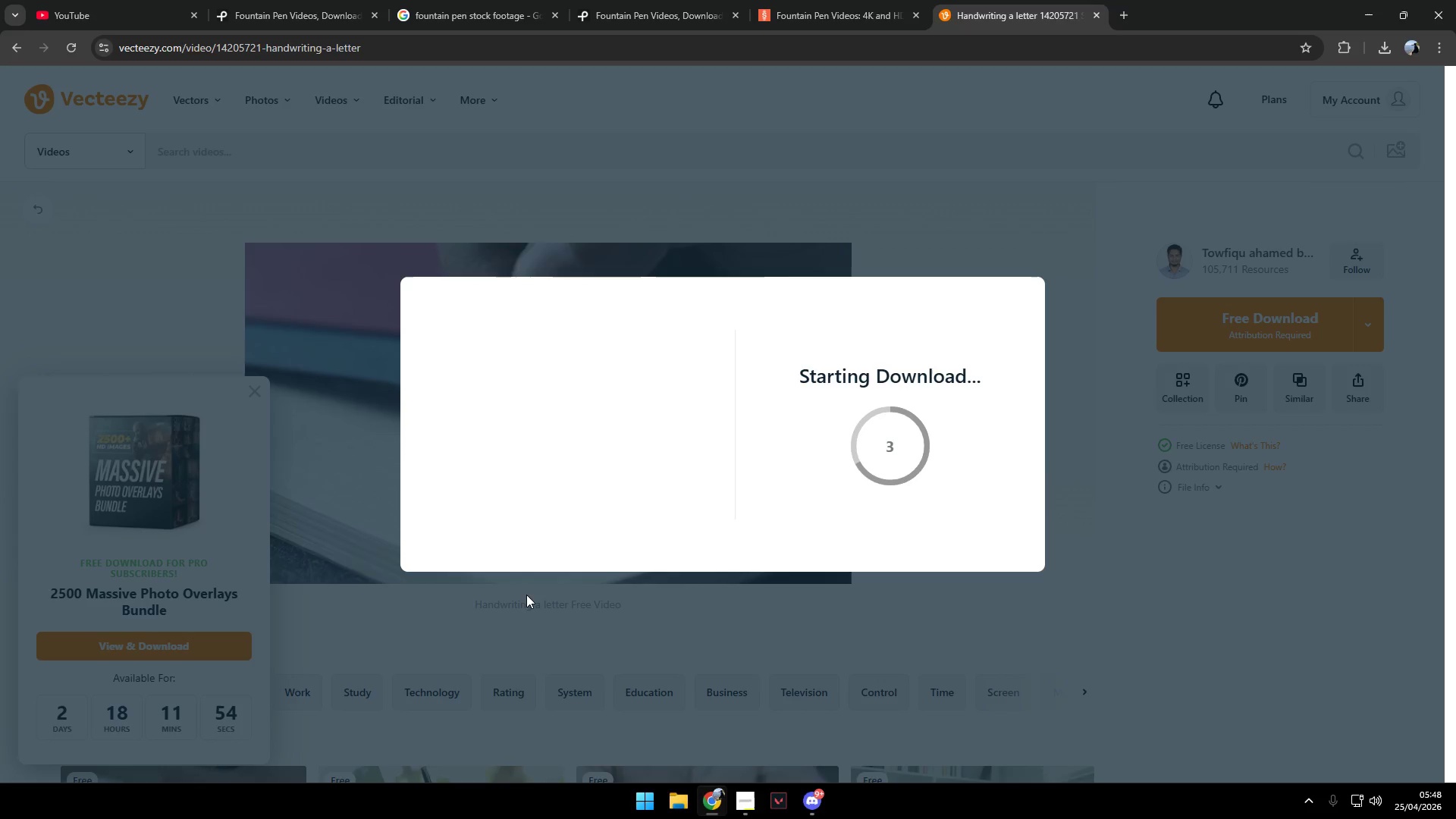 
left_click([1031, 293])
 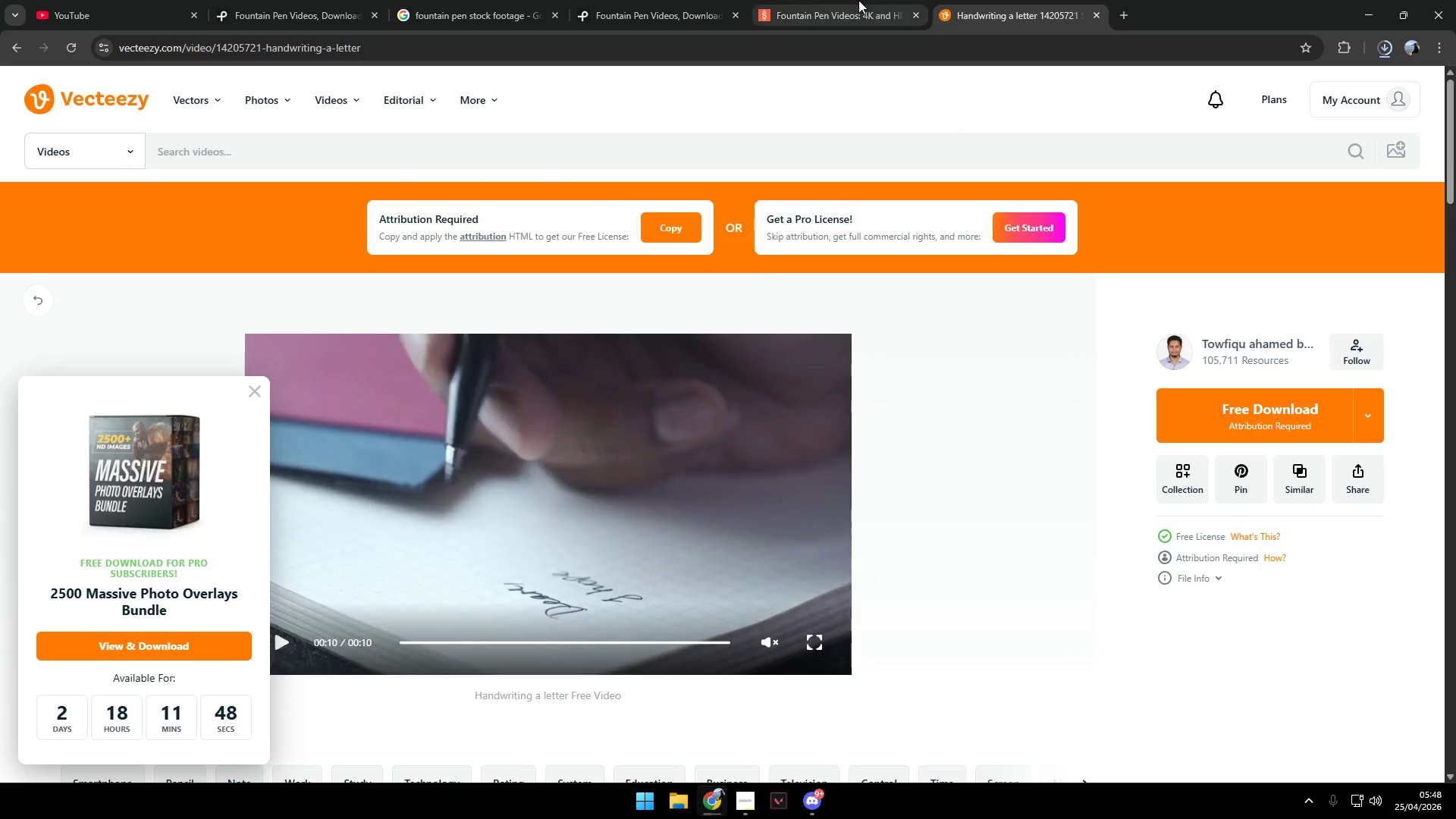 
double_click([1004, 0])
 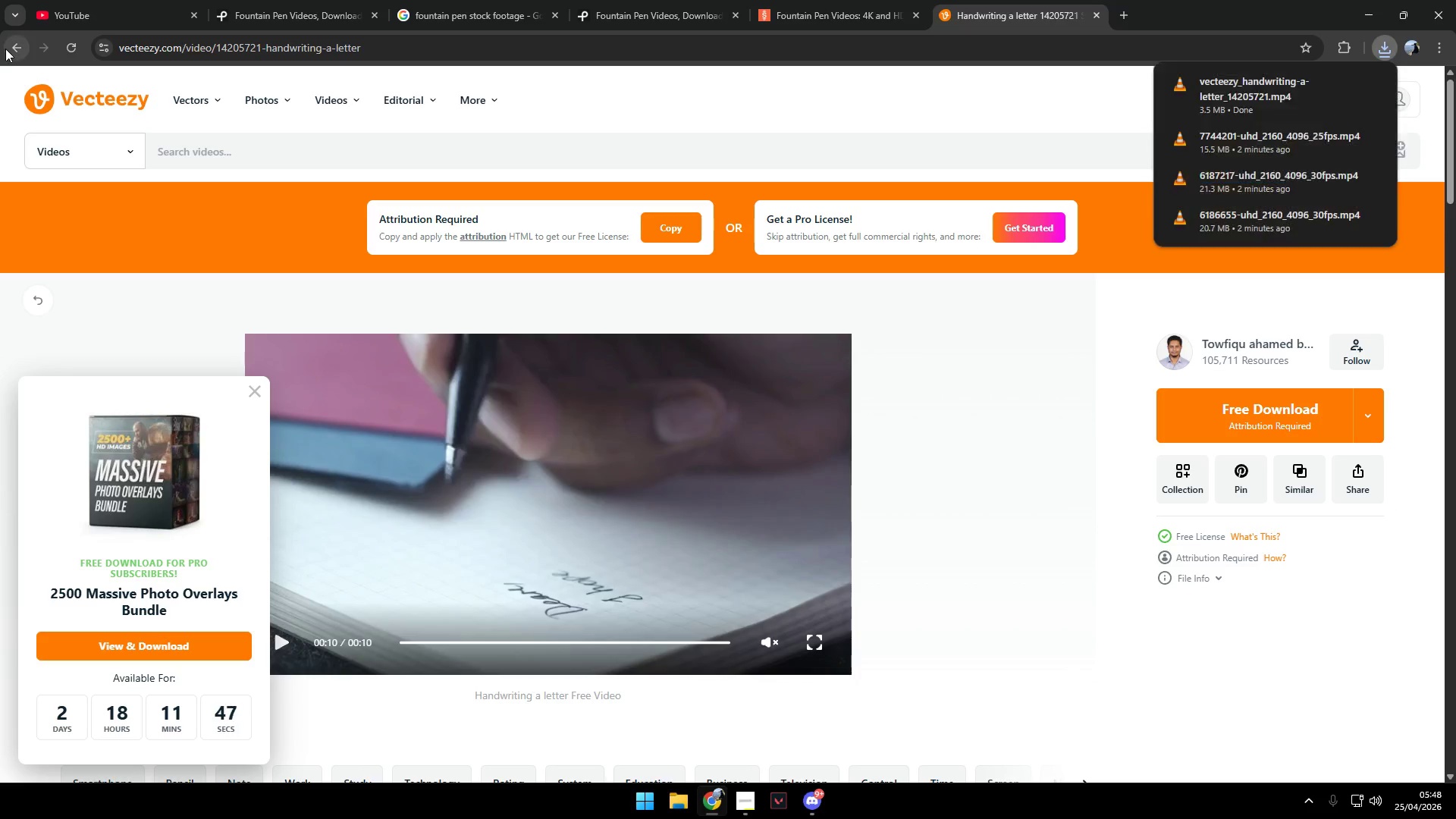 
left_click([14, 49])
 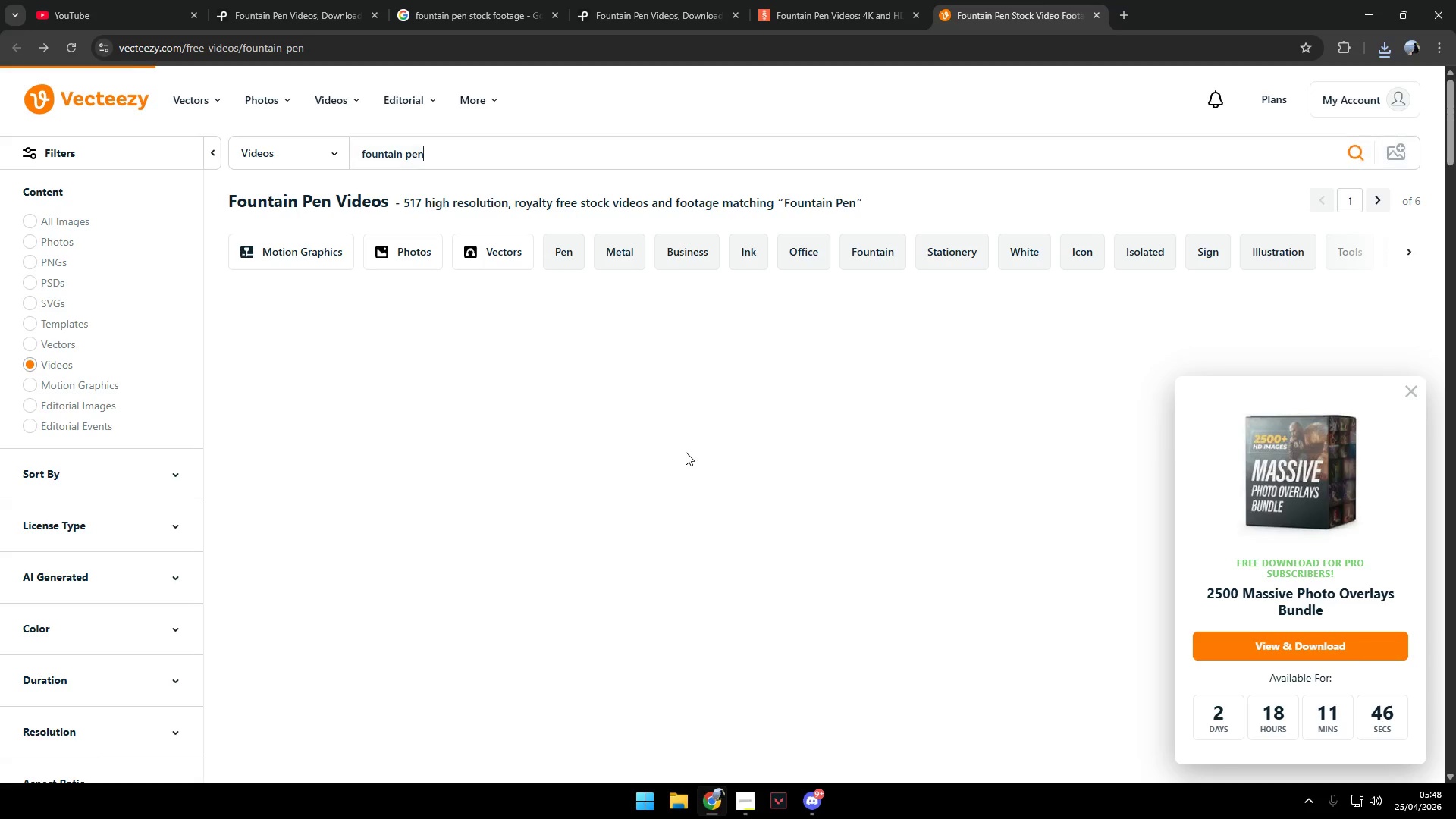 
scroll: coordinate [748, 463], scroll_direction: down, amount: 18.0
 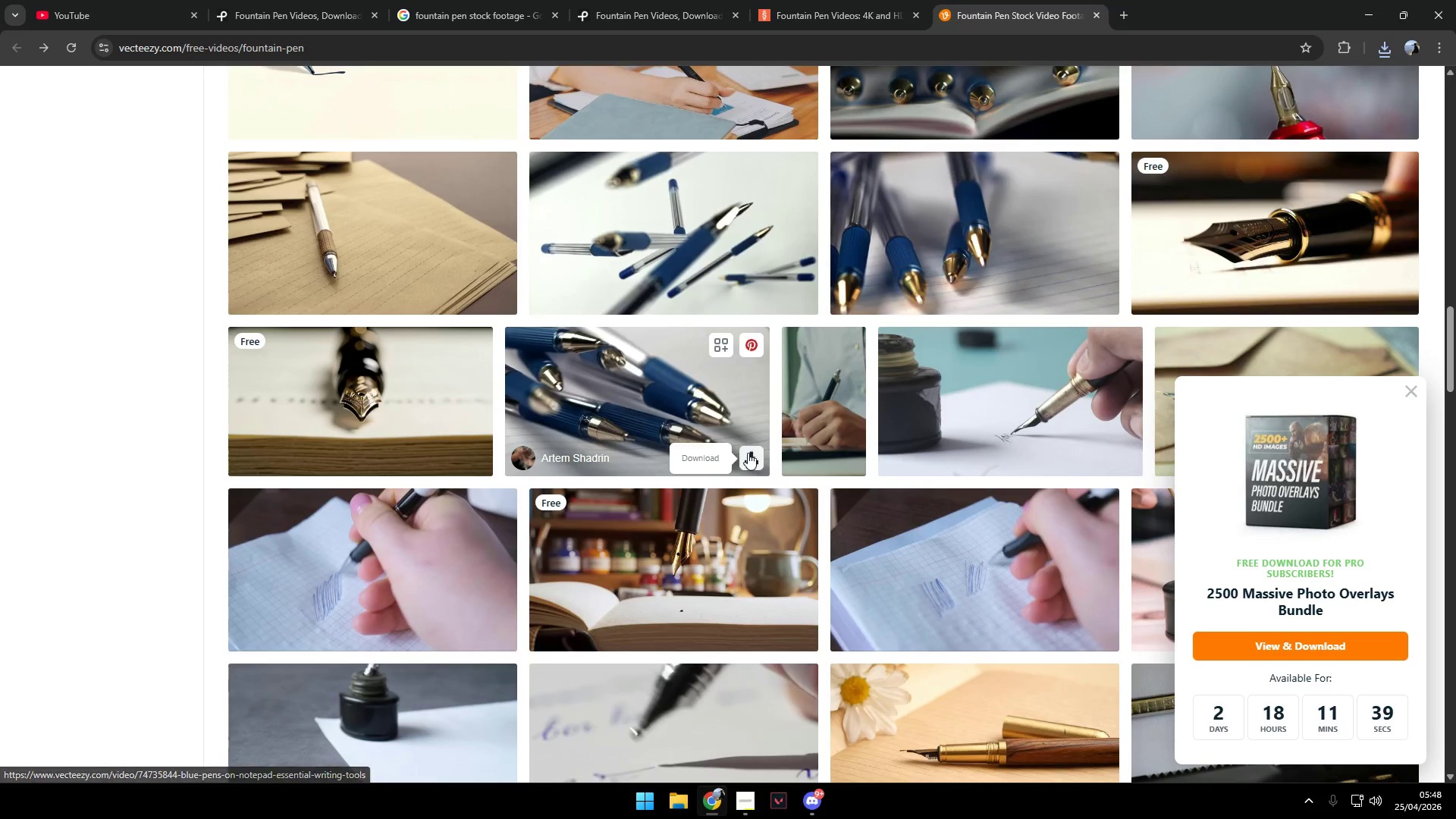 
mouse_move([709, 236])
 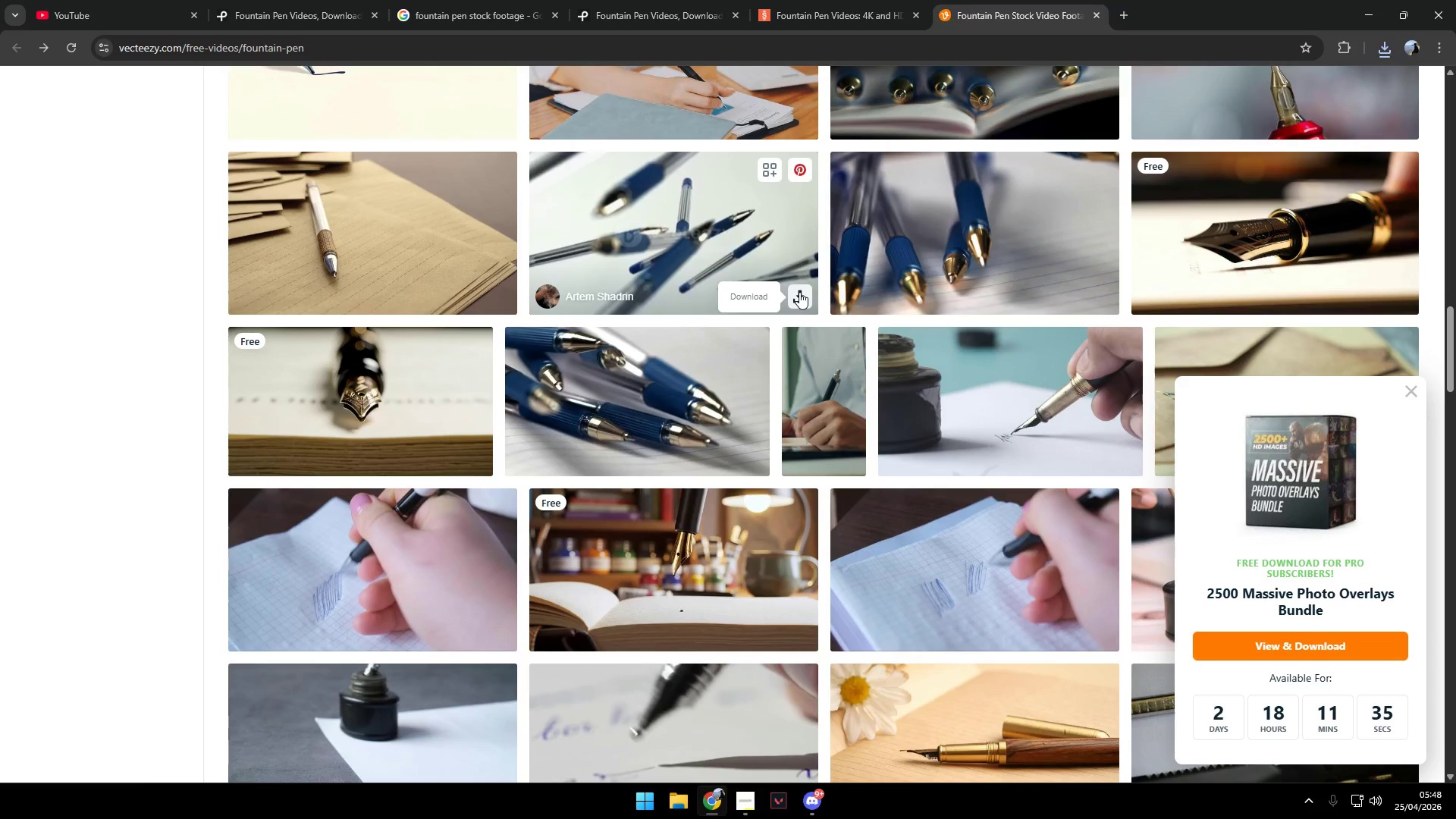 
left_click([799, 292])
 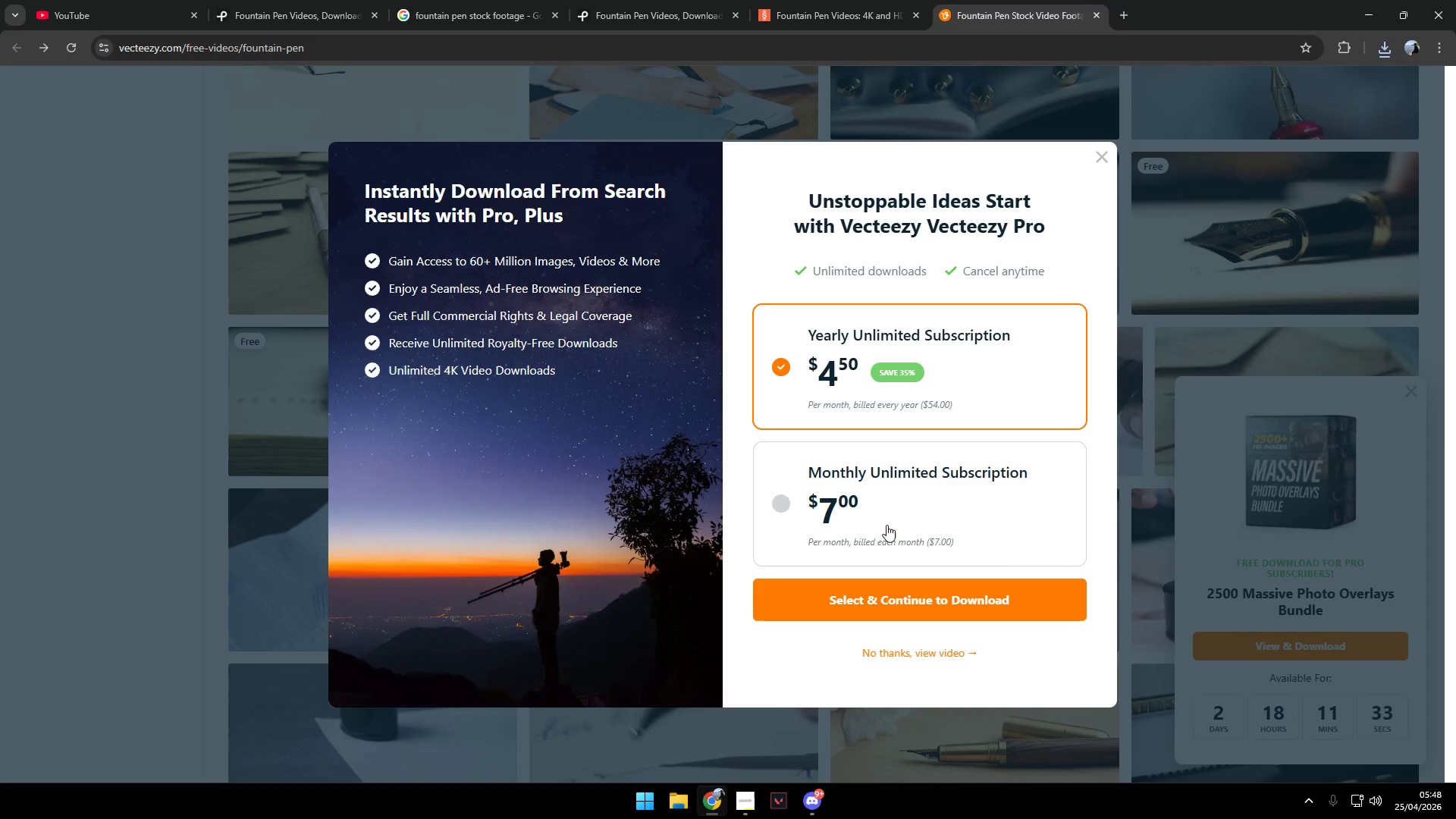 
left_click([923, 653])
 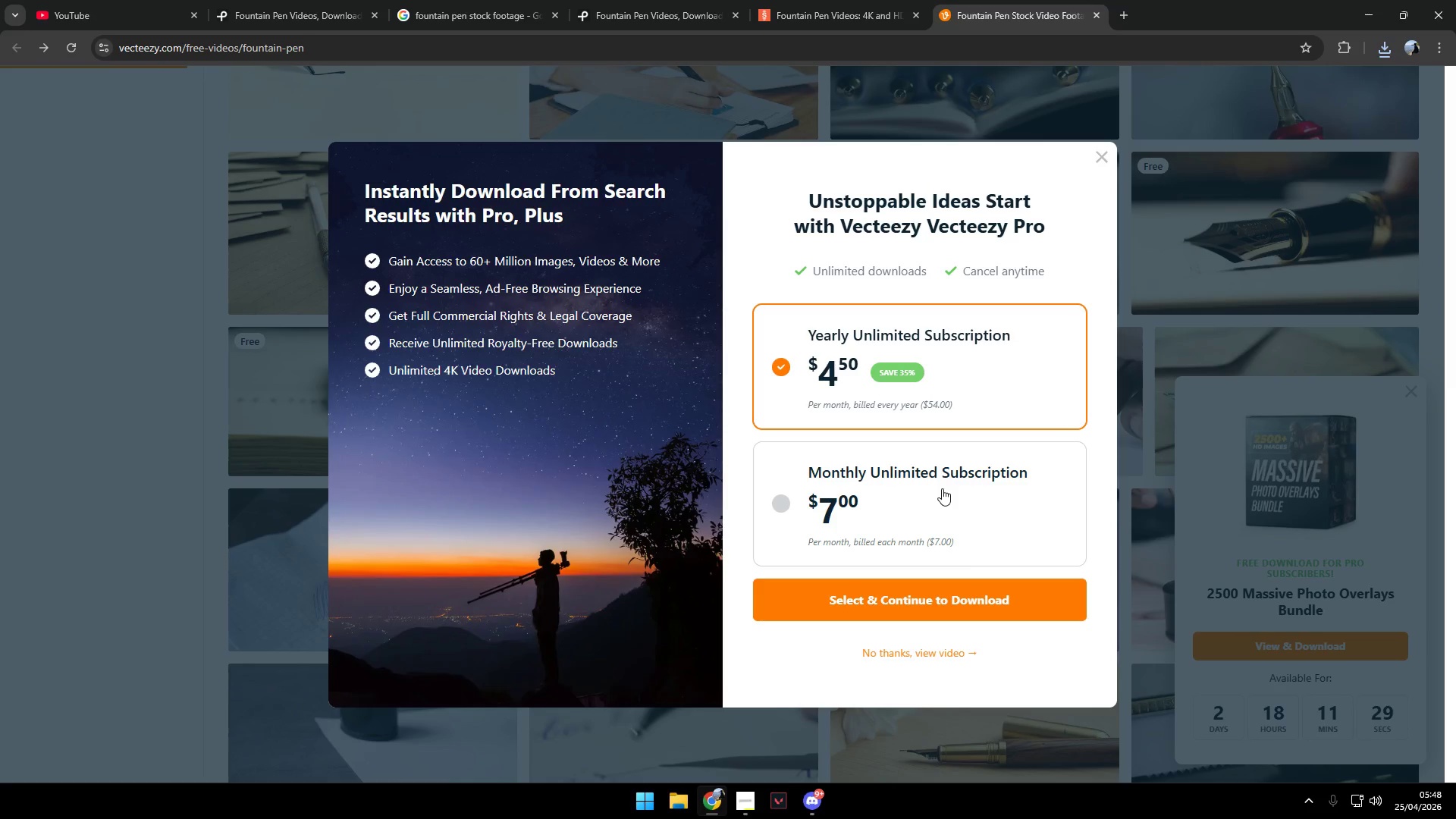 
left_click([928, 657])
 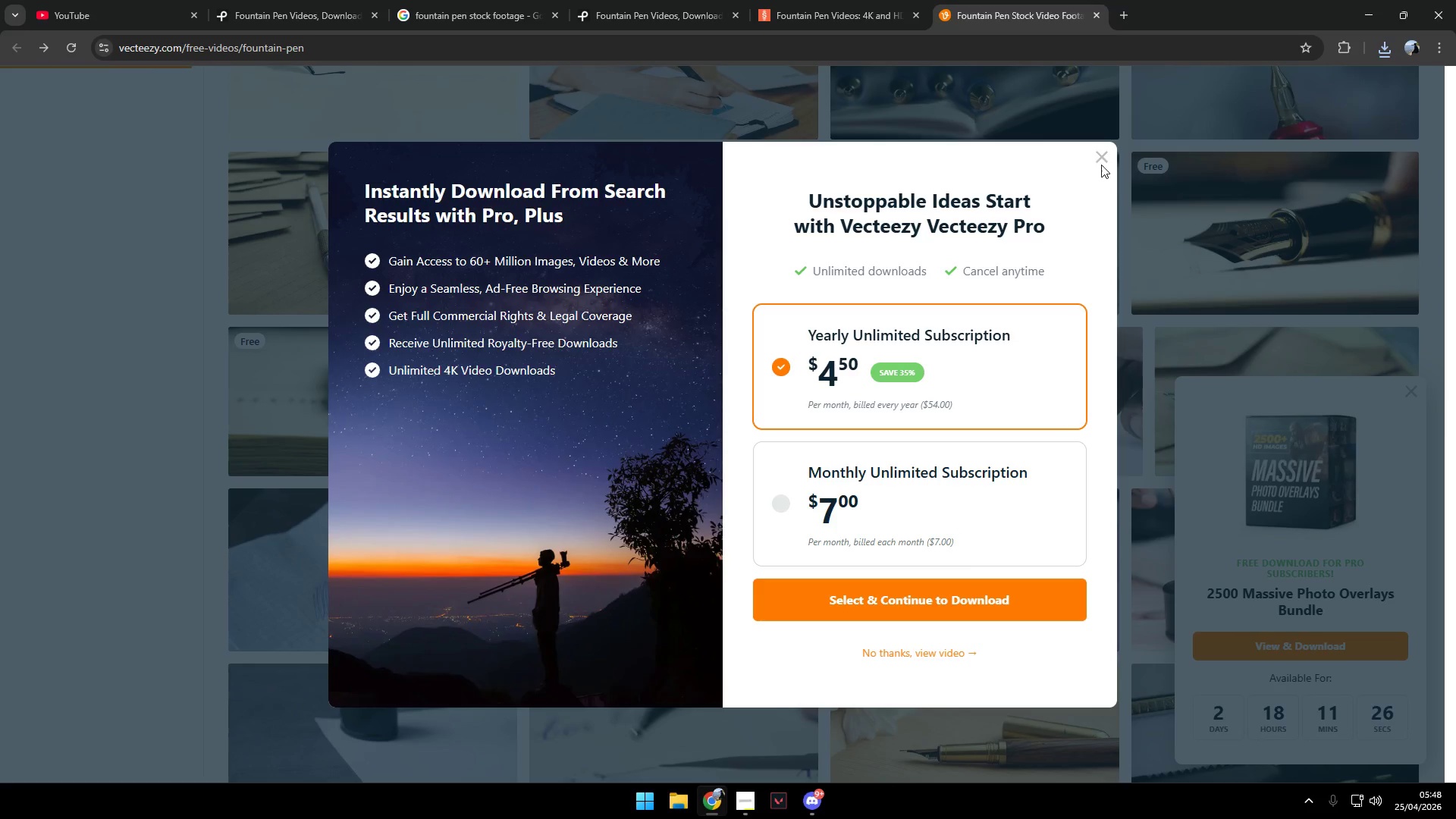 
left_click([1103, 157])
 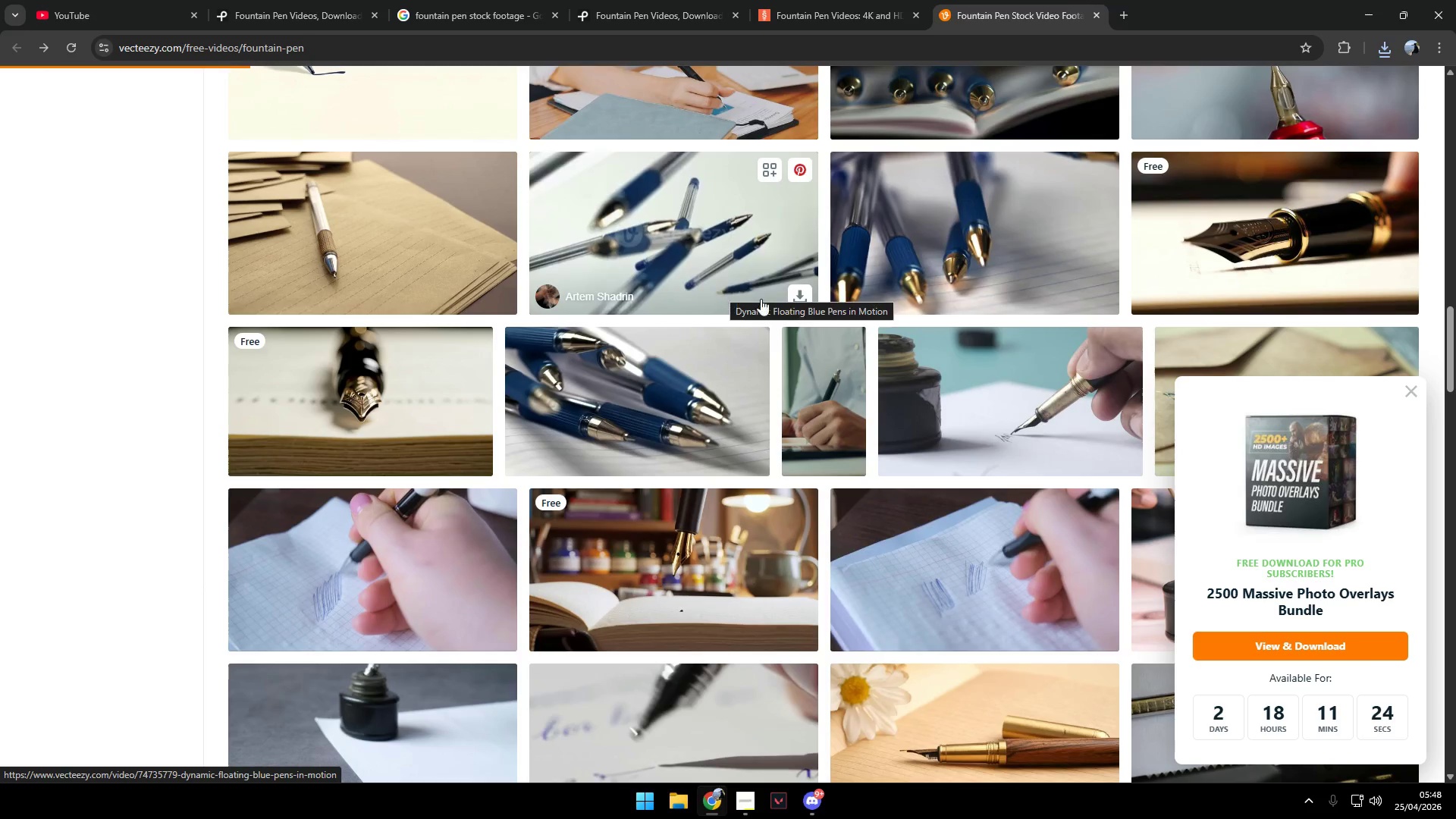 
left_click([798, 296])
 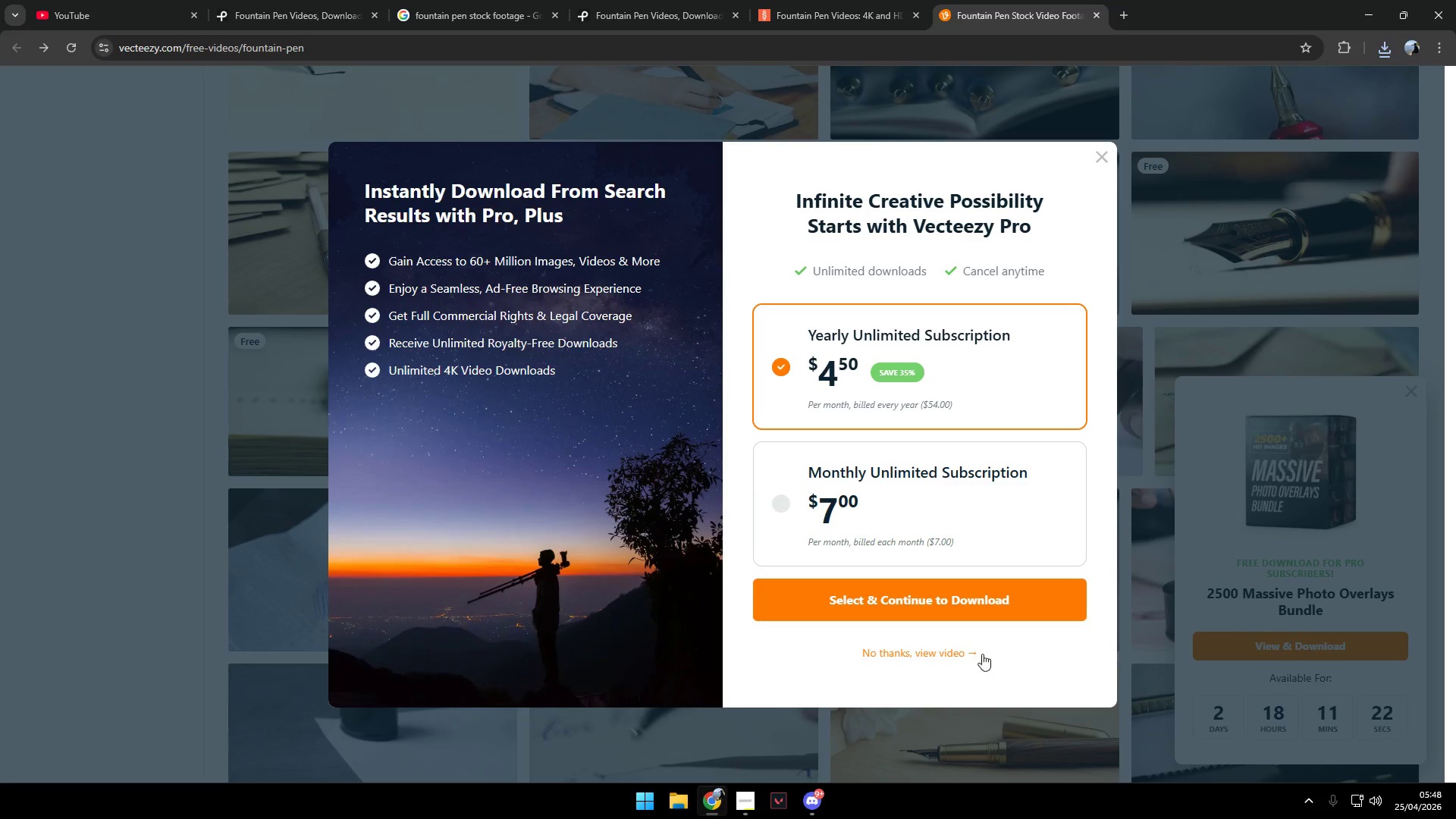 
double_click([925, 653])
 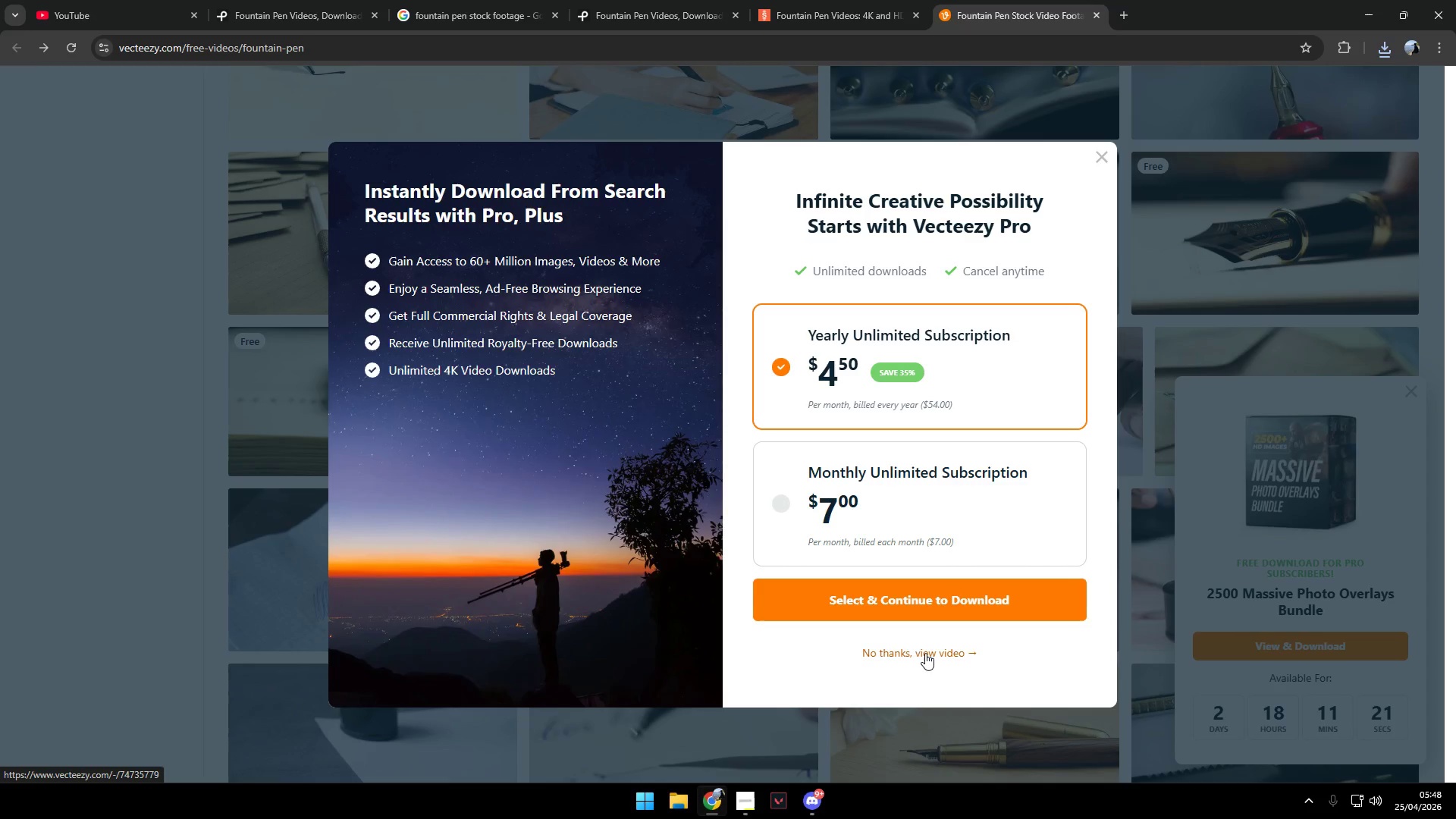 
triple_click([925, 653])
 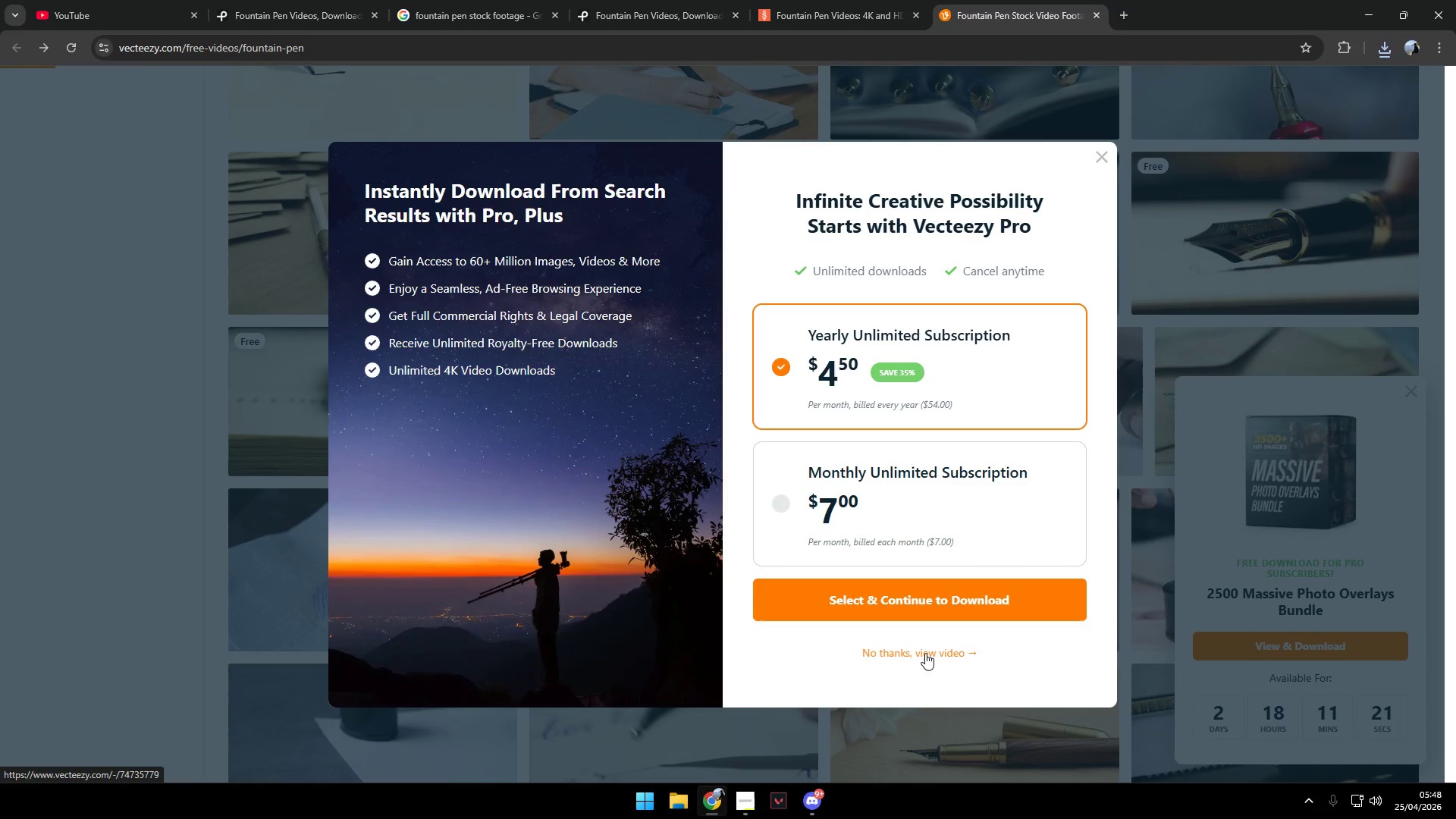 
right_click([925, 653])
 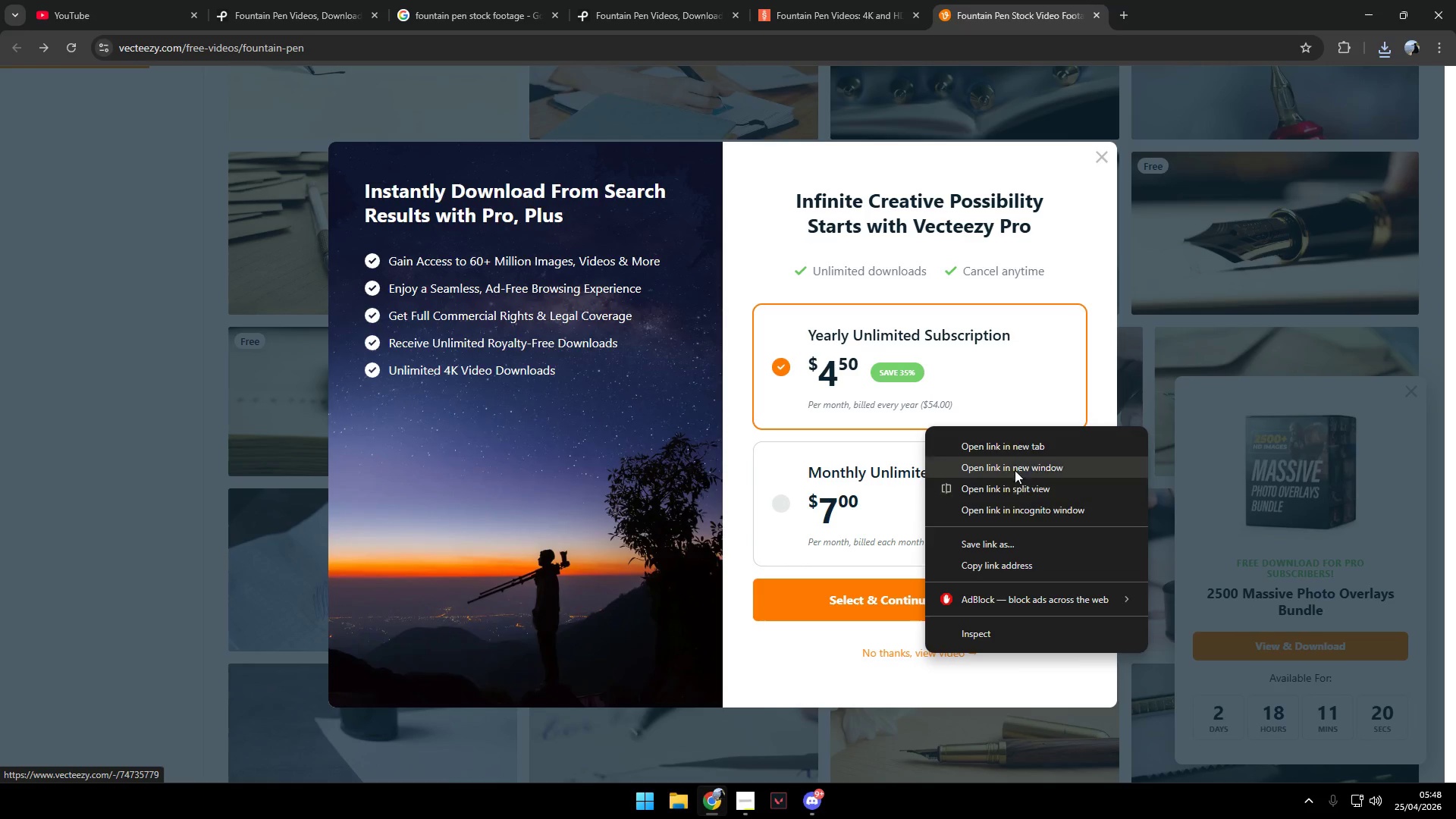 
left_click([1012, 444])
 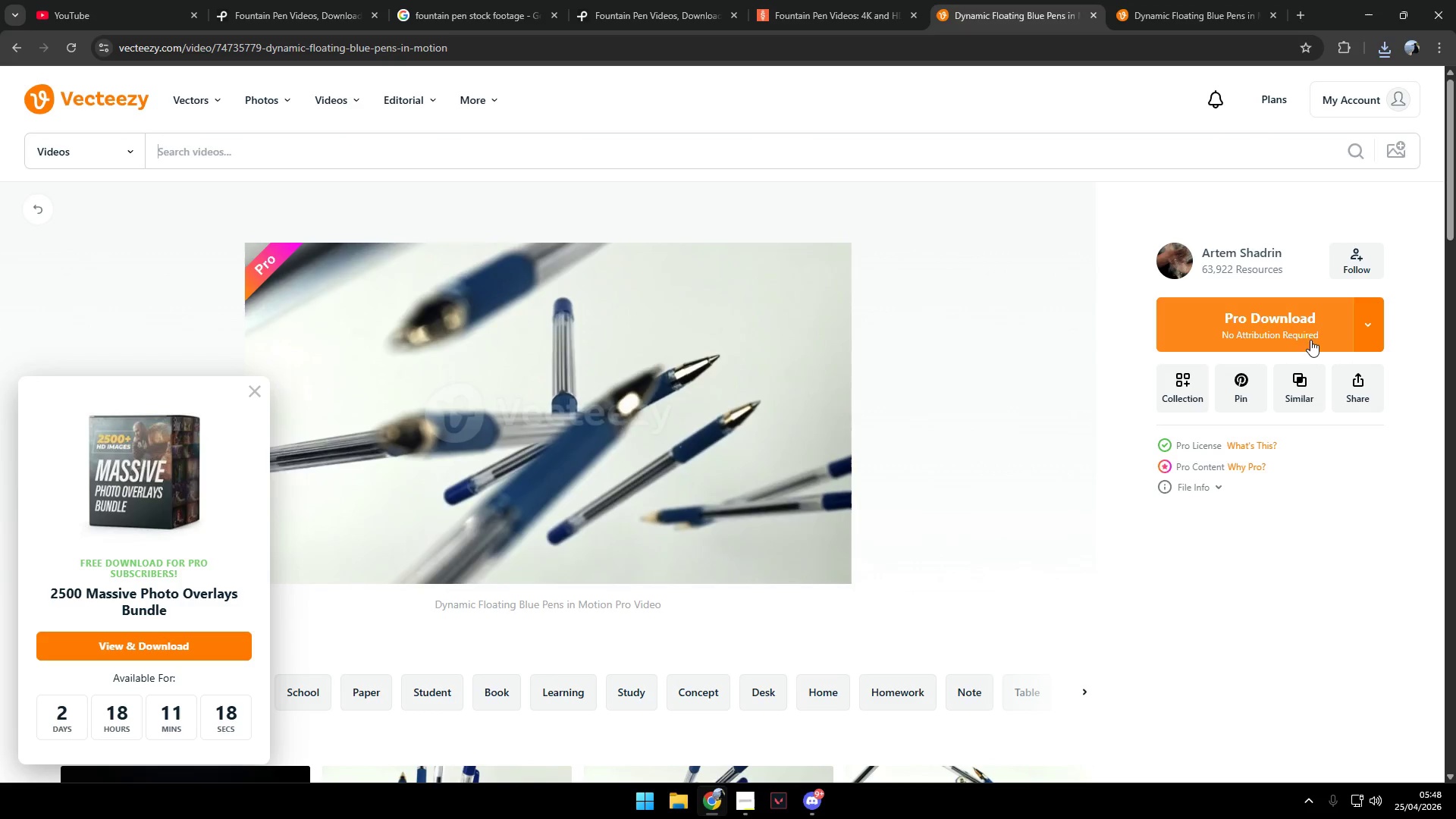 
left_click([1365, 325])
 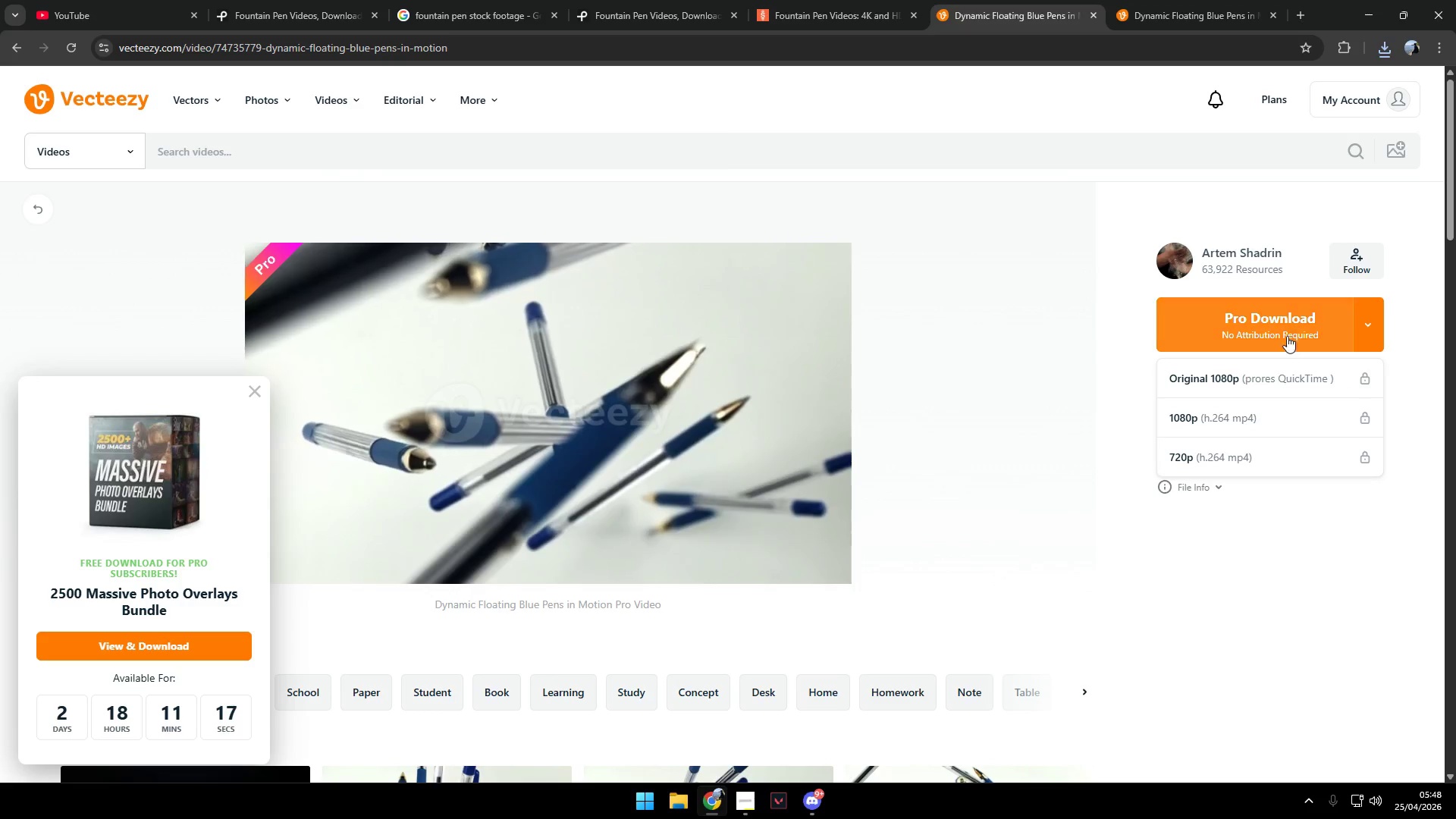 
left_click([1282, 315])
 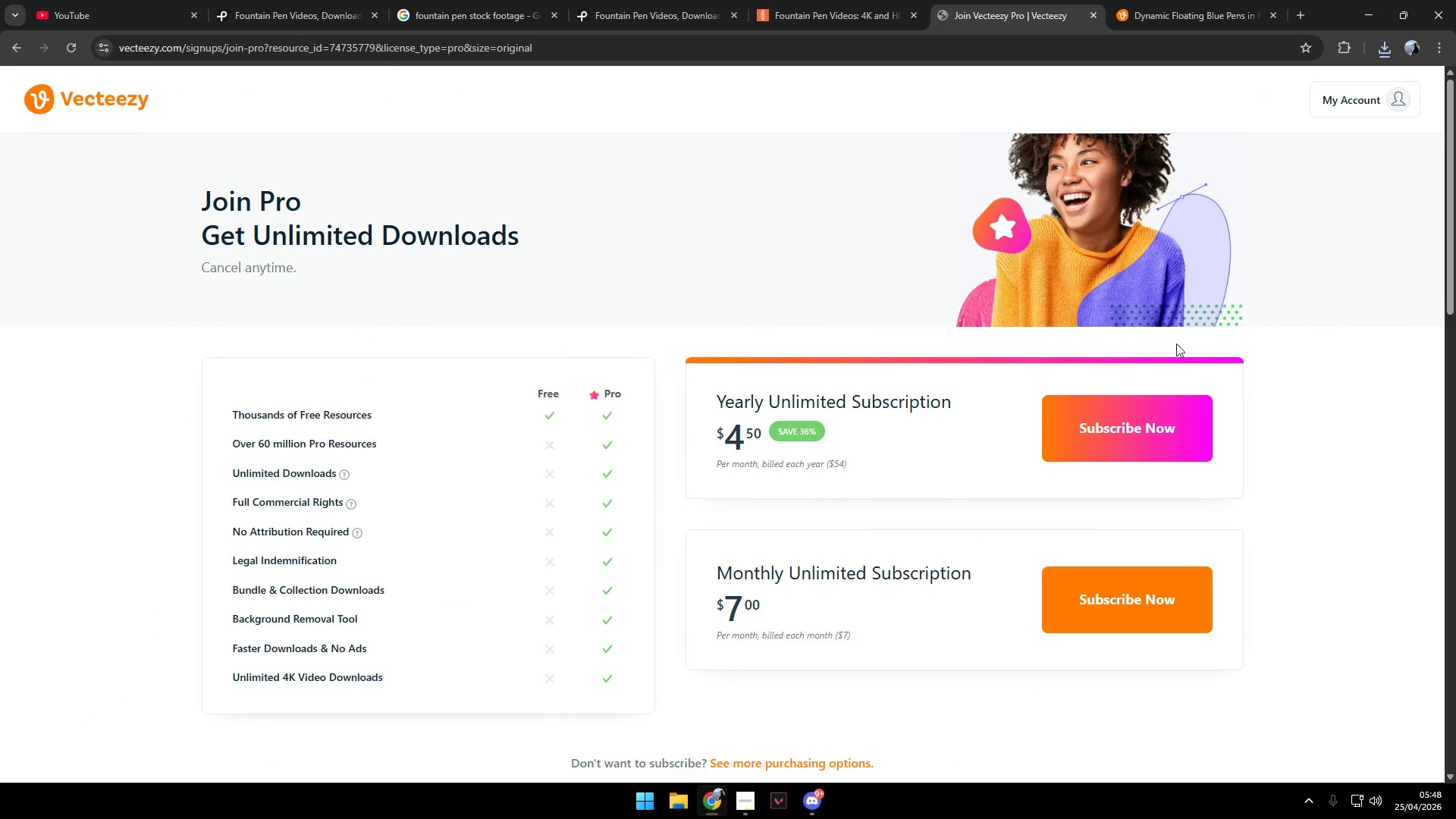 
scroll: coordinate [1046, 471], scroll_direction: down, amount: 4.0
 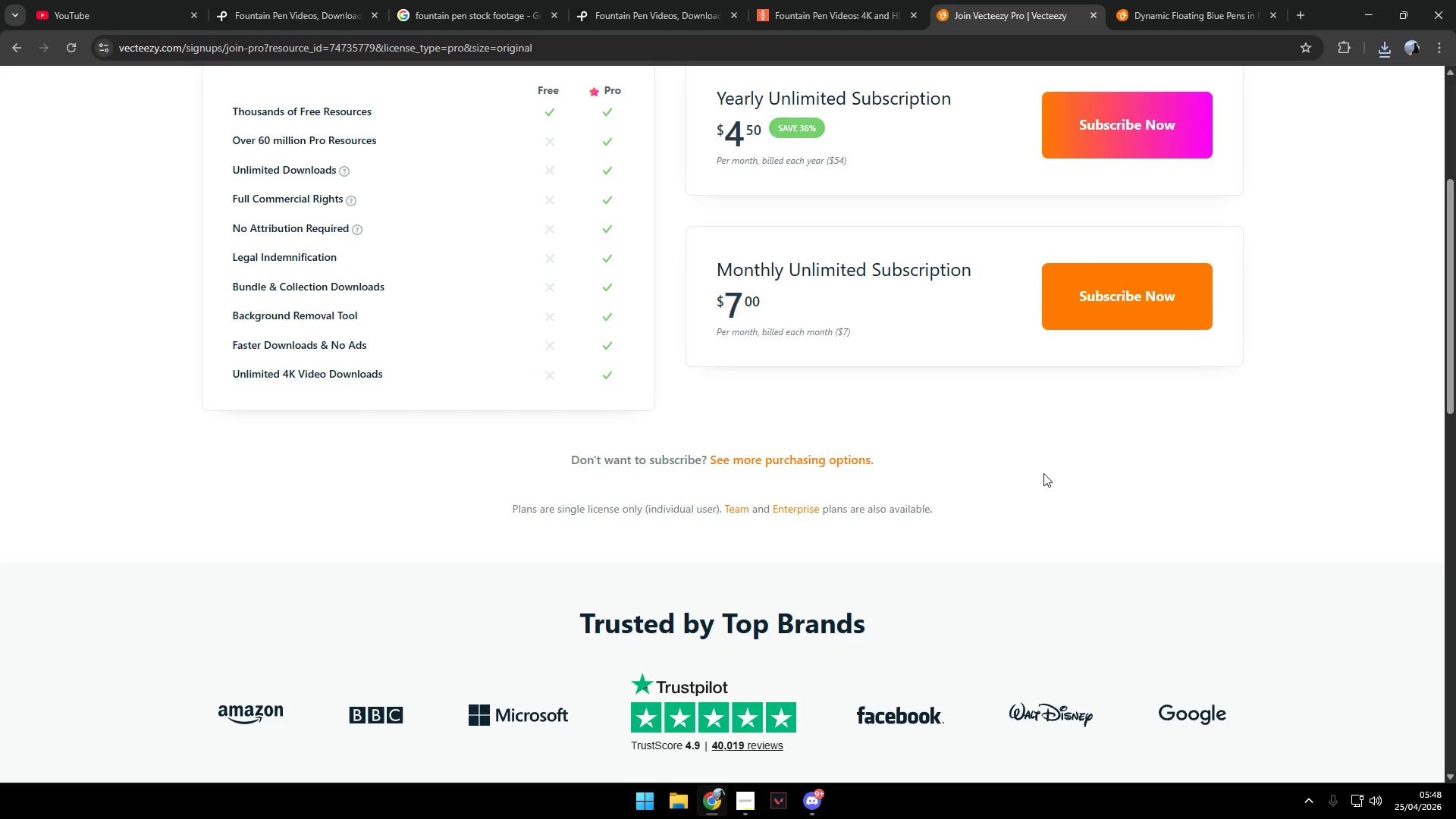 
scroll: coordinate [1046, 464], scroll_direction: up, amount: 4.0
 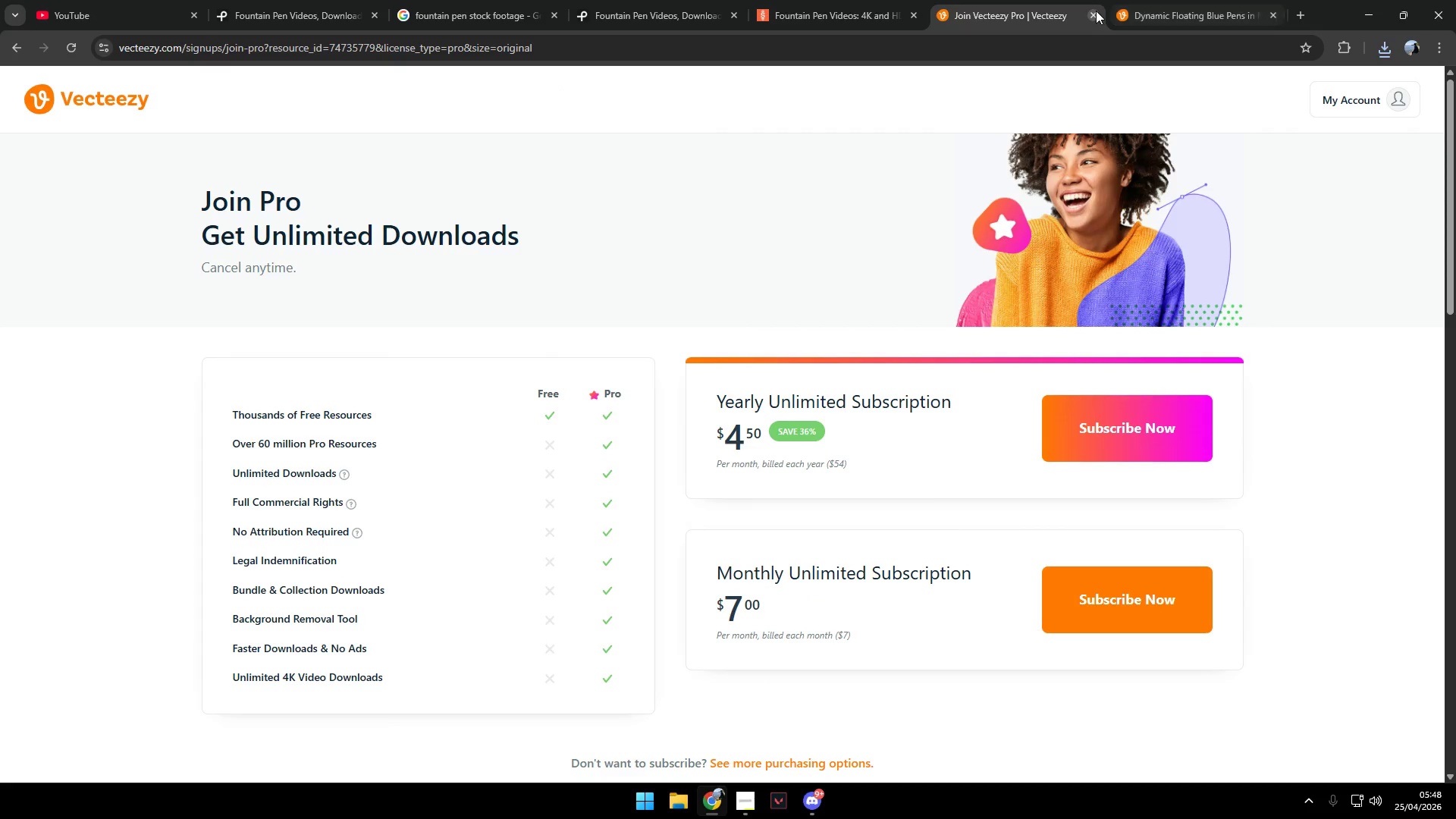 
left_click([1096, 11])
 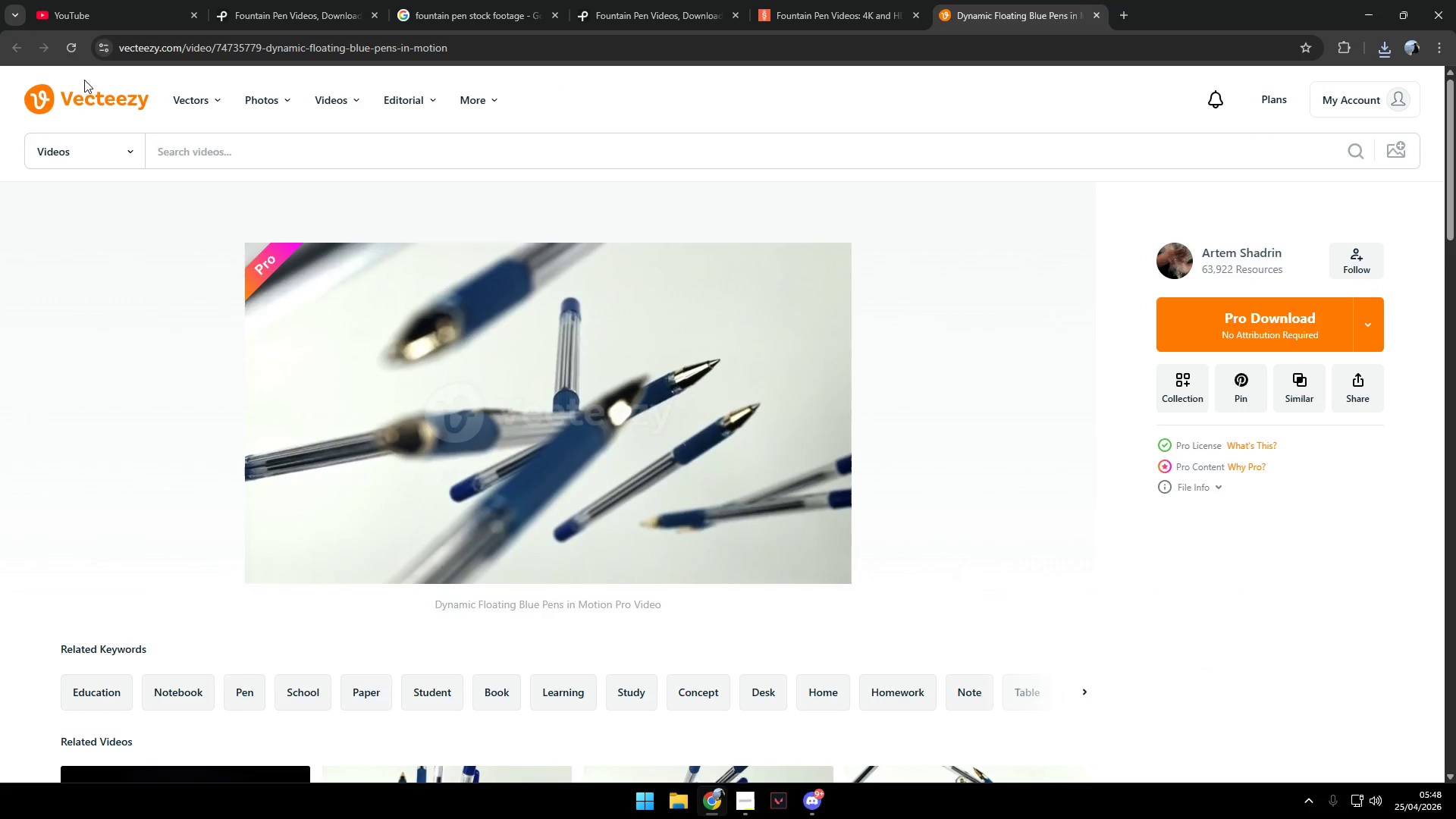 
left_click([797, 10])
 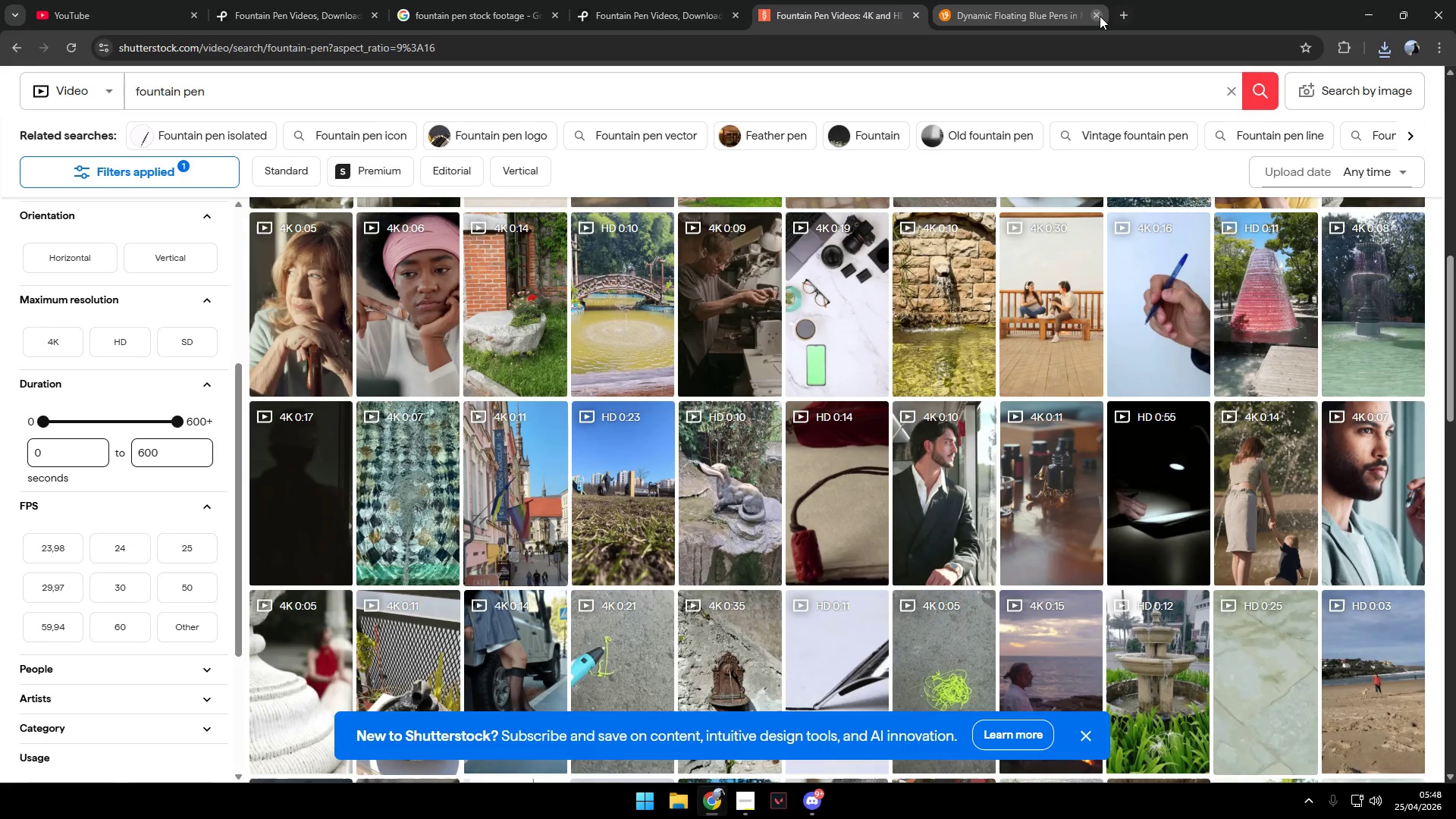 
left_click([1025, 11])
 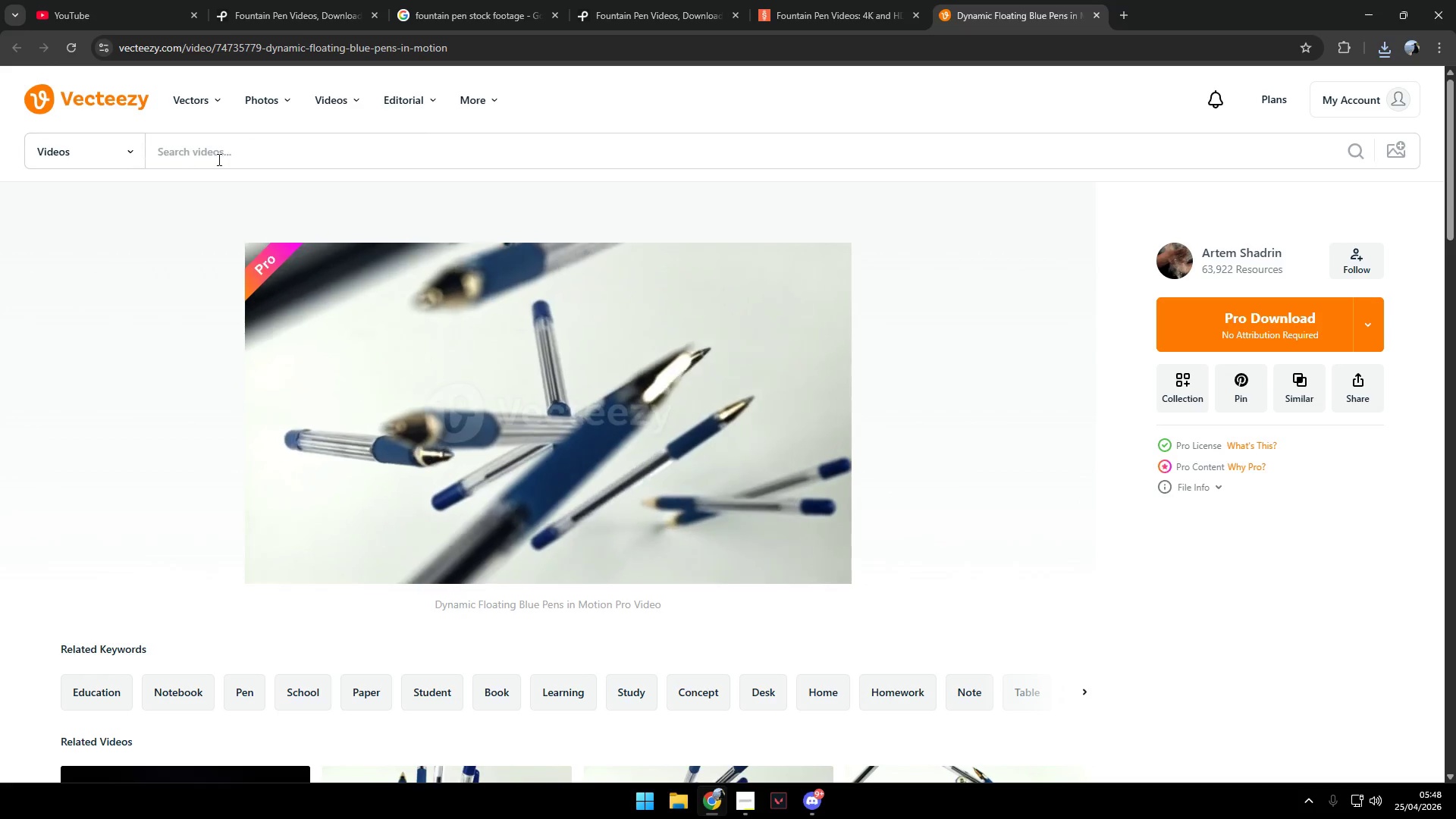 
left_click([218, 159])
 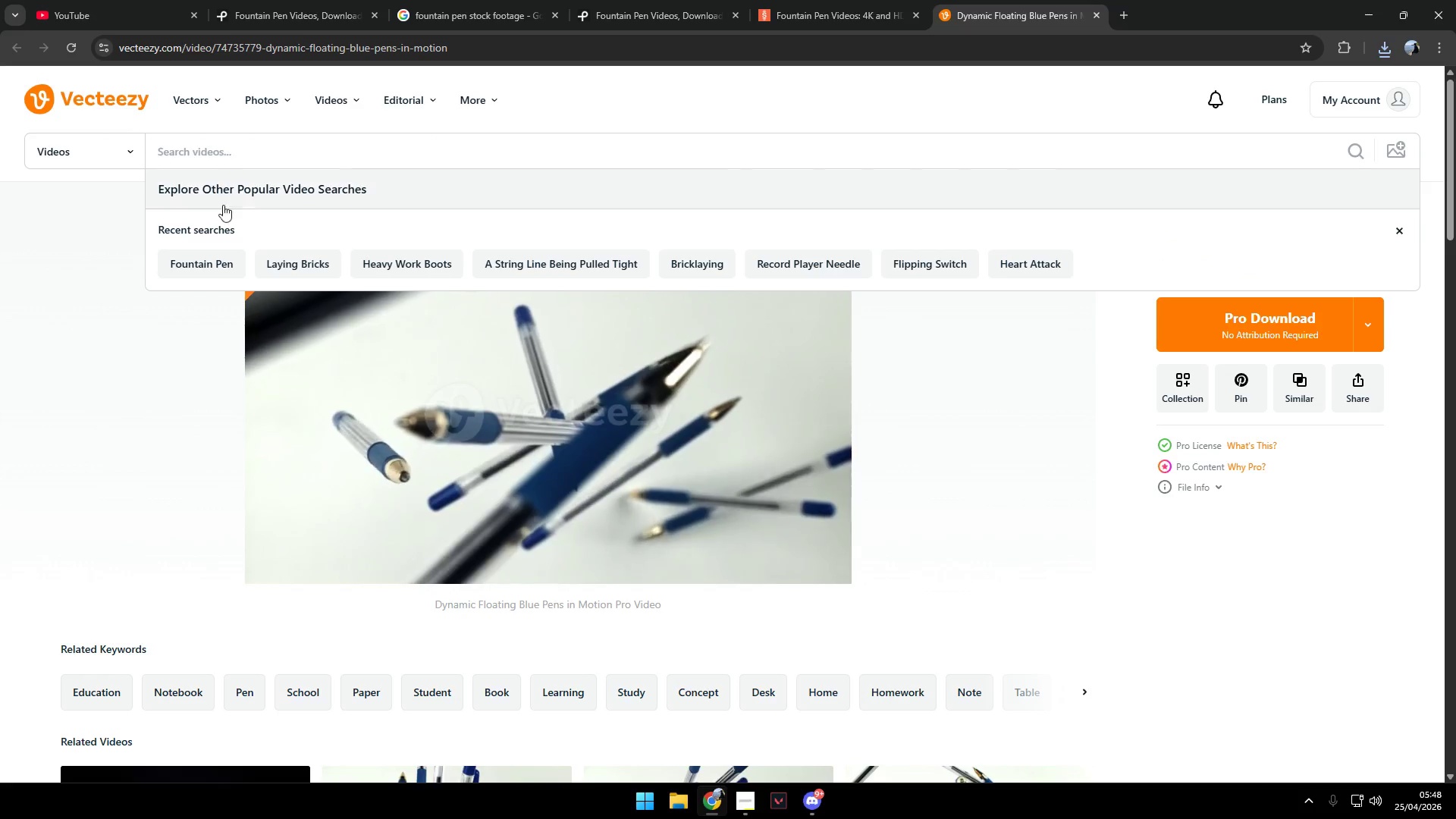 
left_click([211, 255])
 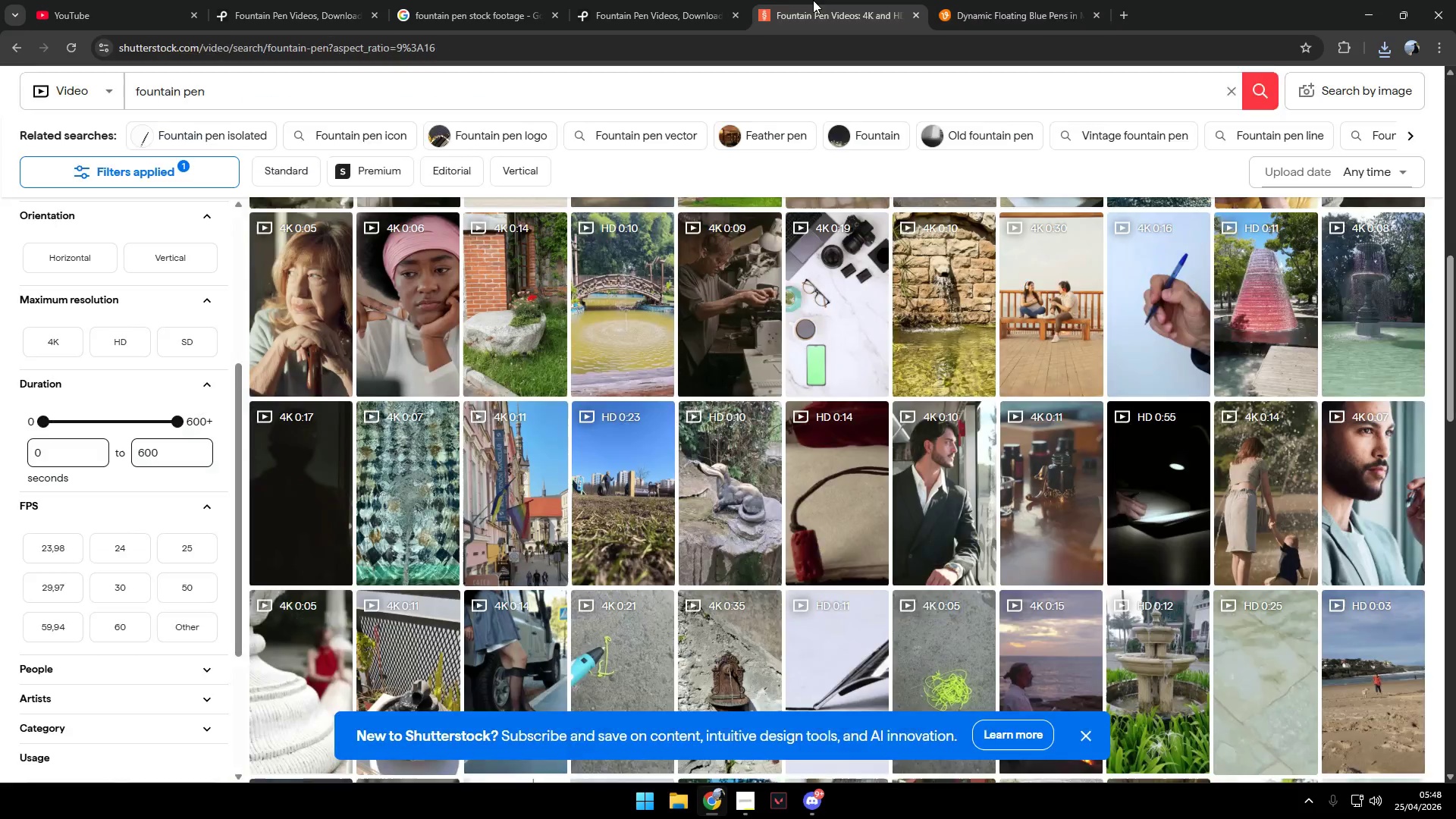 
double_click([621, 0])
 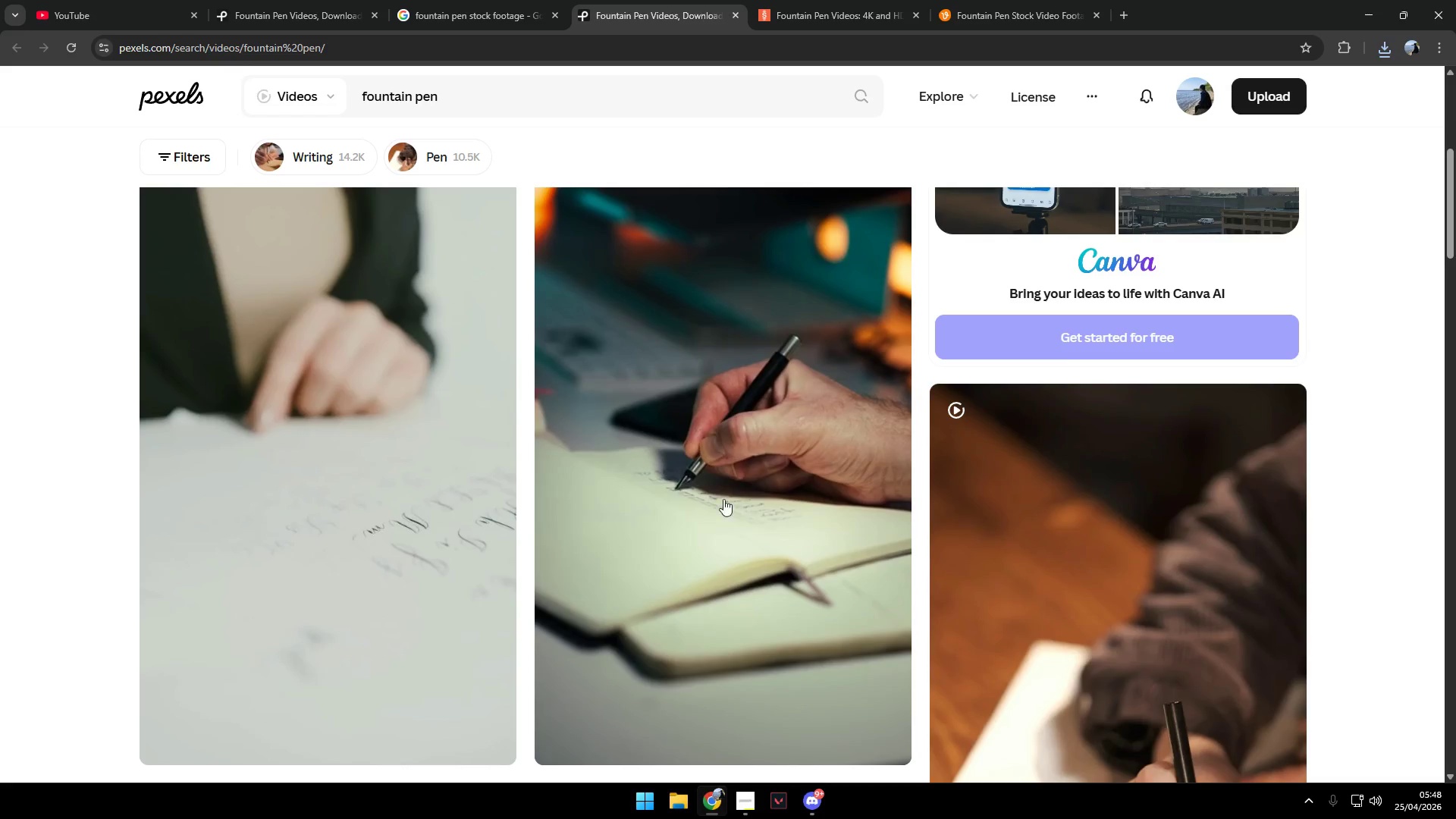 
scroll: coordinate [633, 443], scroll_direction: down, amount: 20.0
 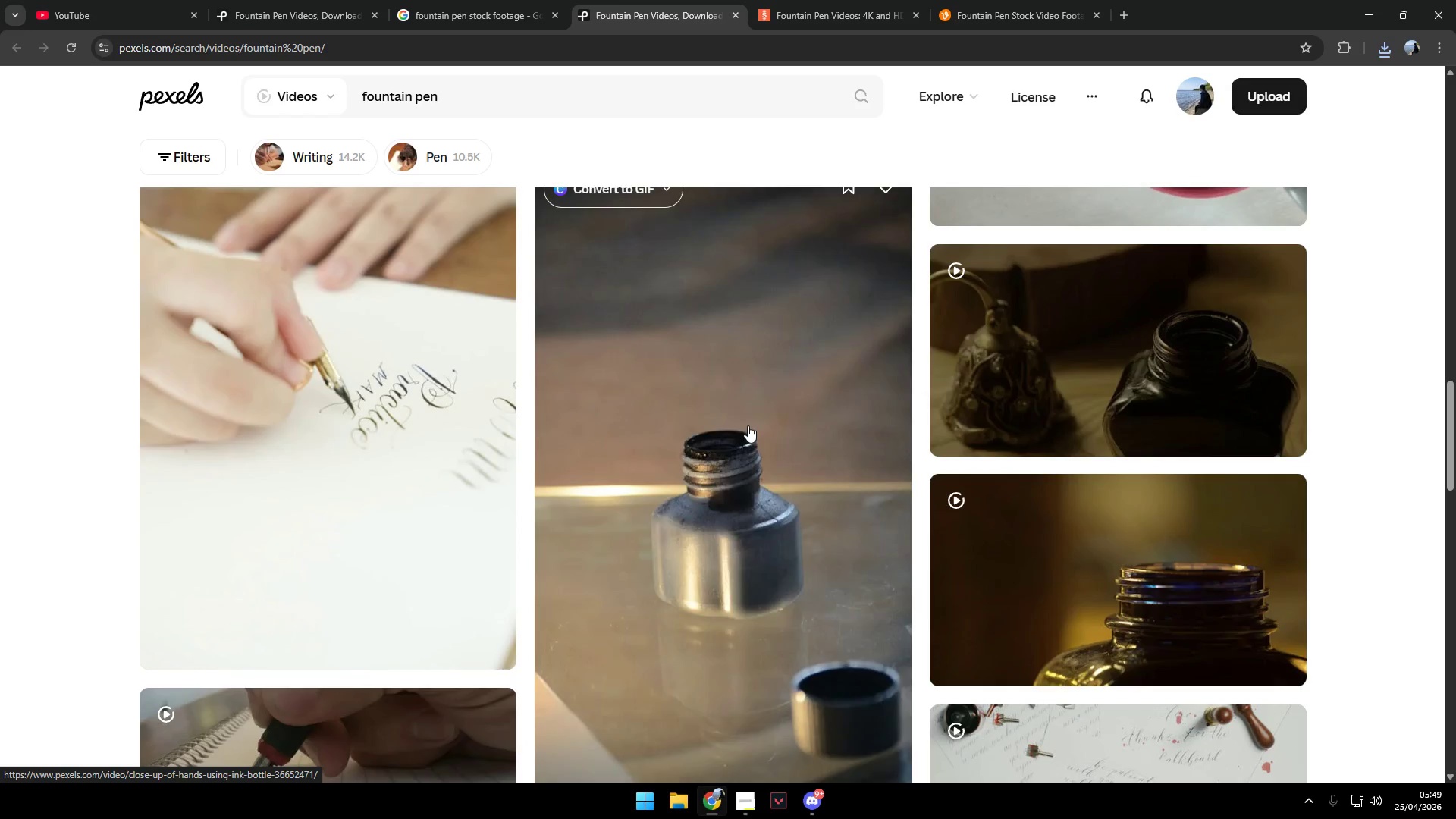 
scroll: coordinate [325, 325], scroll_direction: down, amount: 1.0
 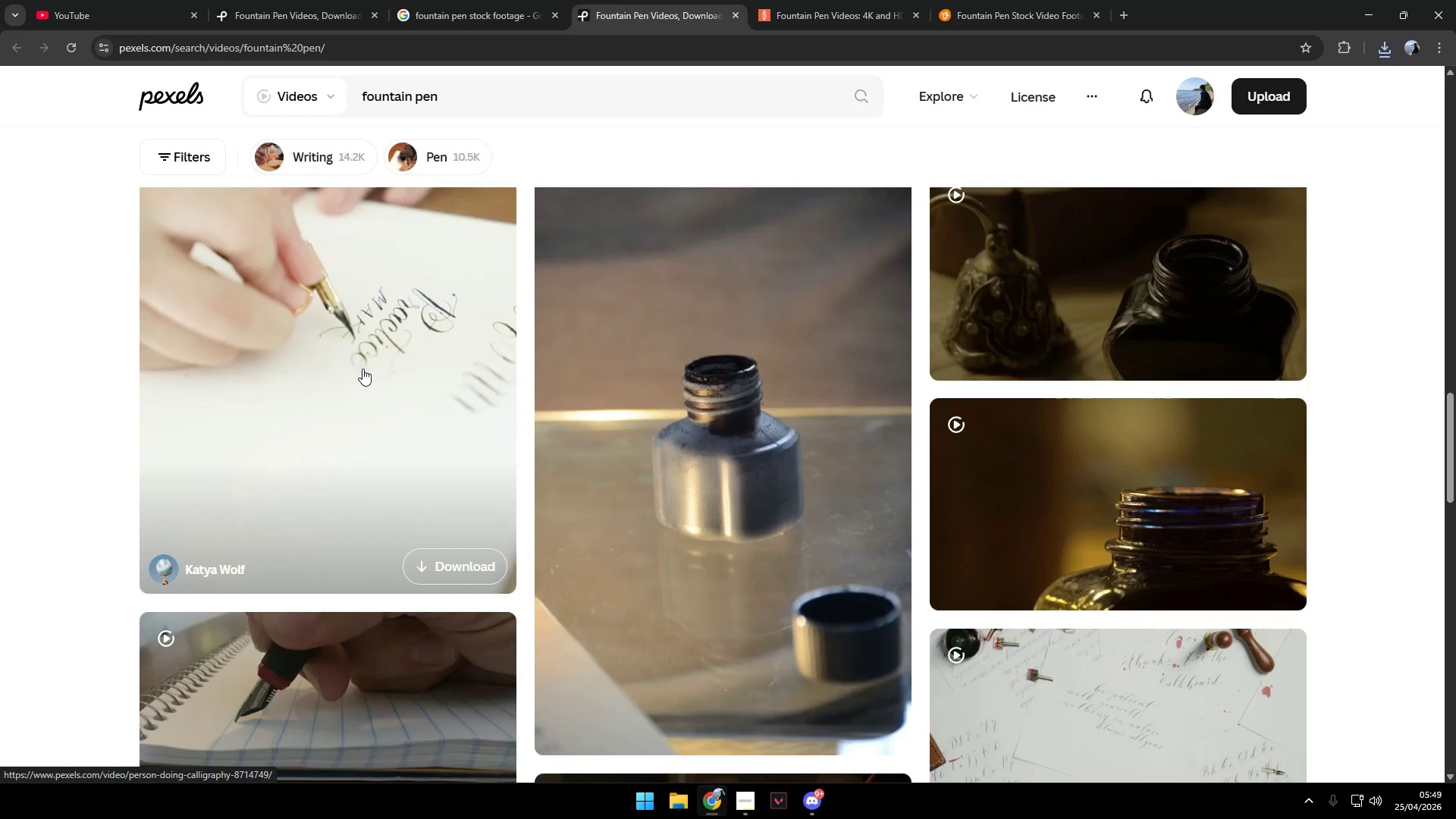 
scroll: coordinate [362, 369], scroll_direction: up, amount: 2.0
 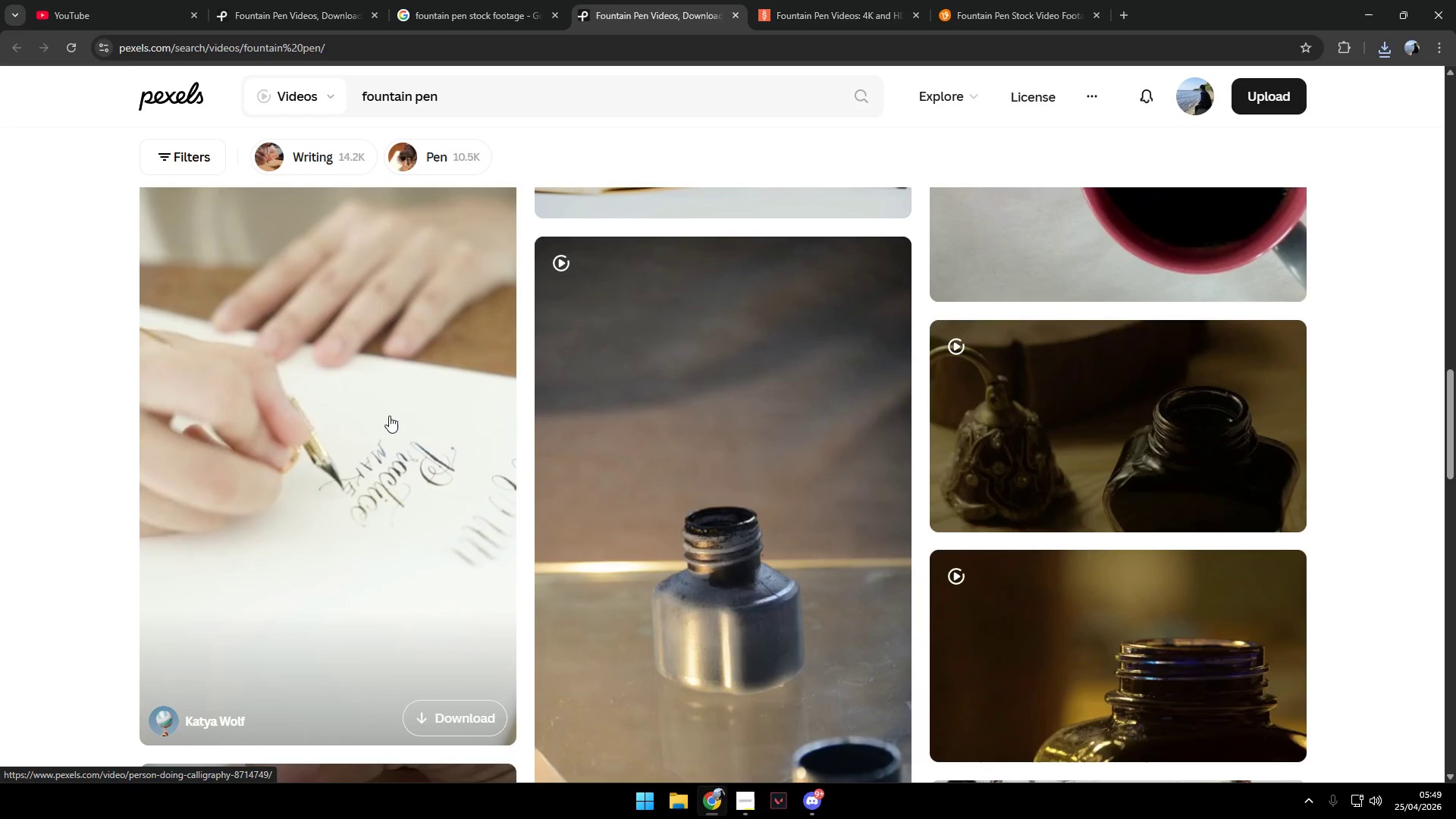 
left_click([471, 715])
 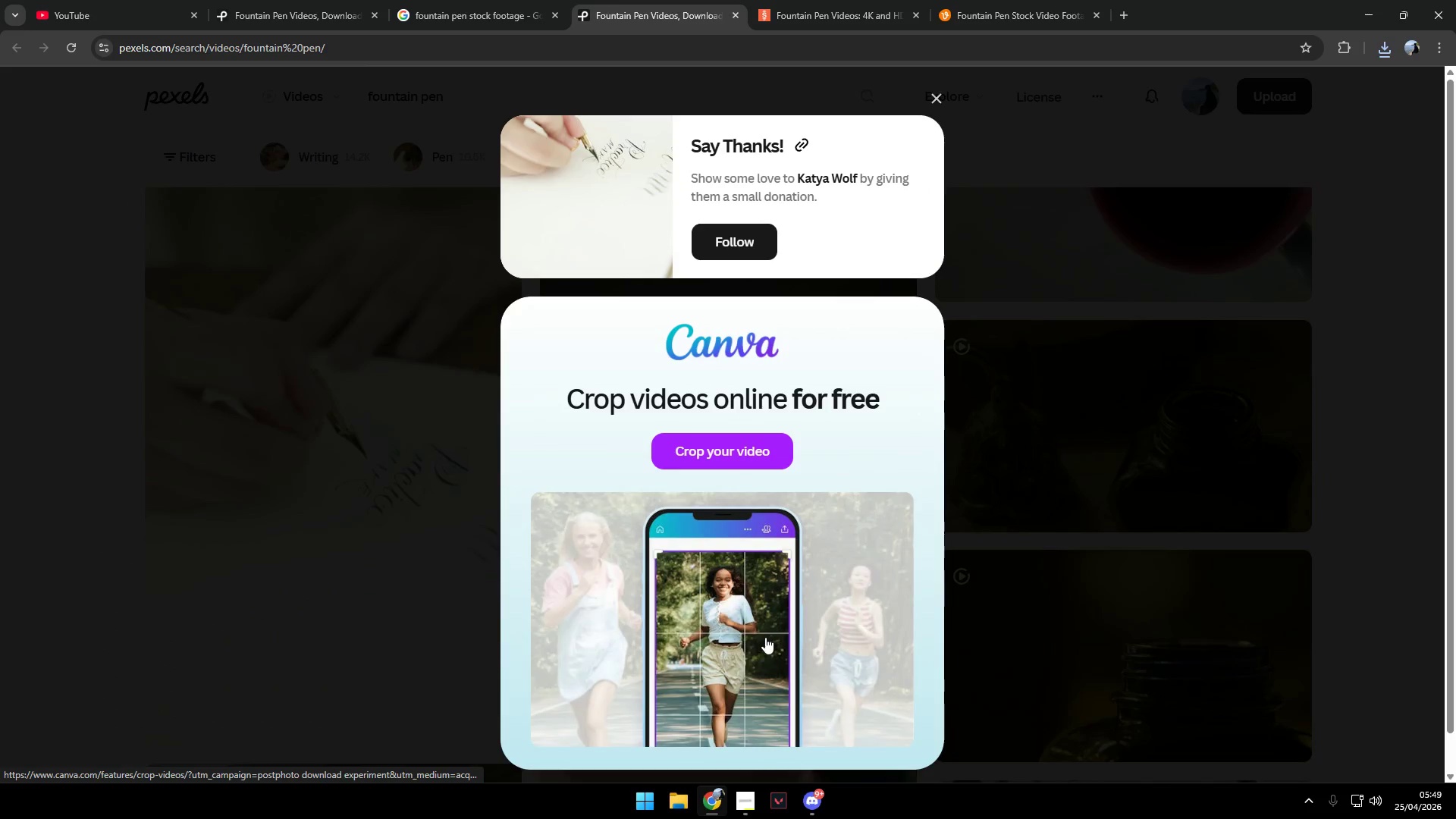 
left_click([1118, 479])
 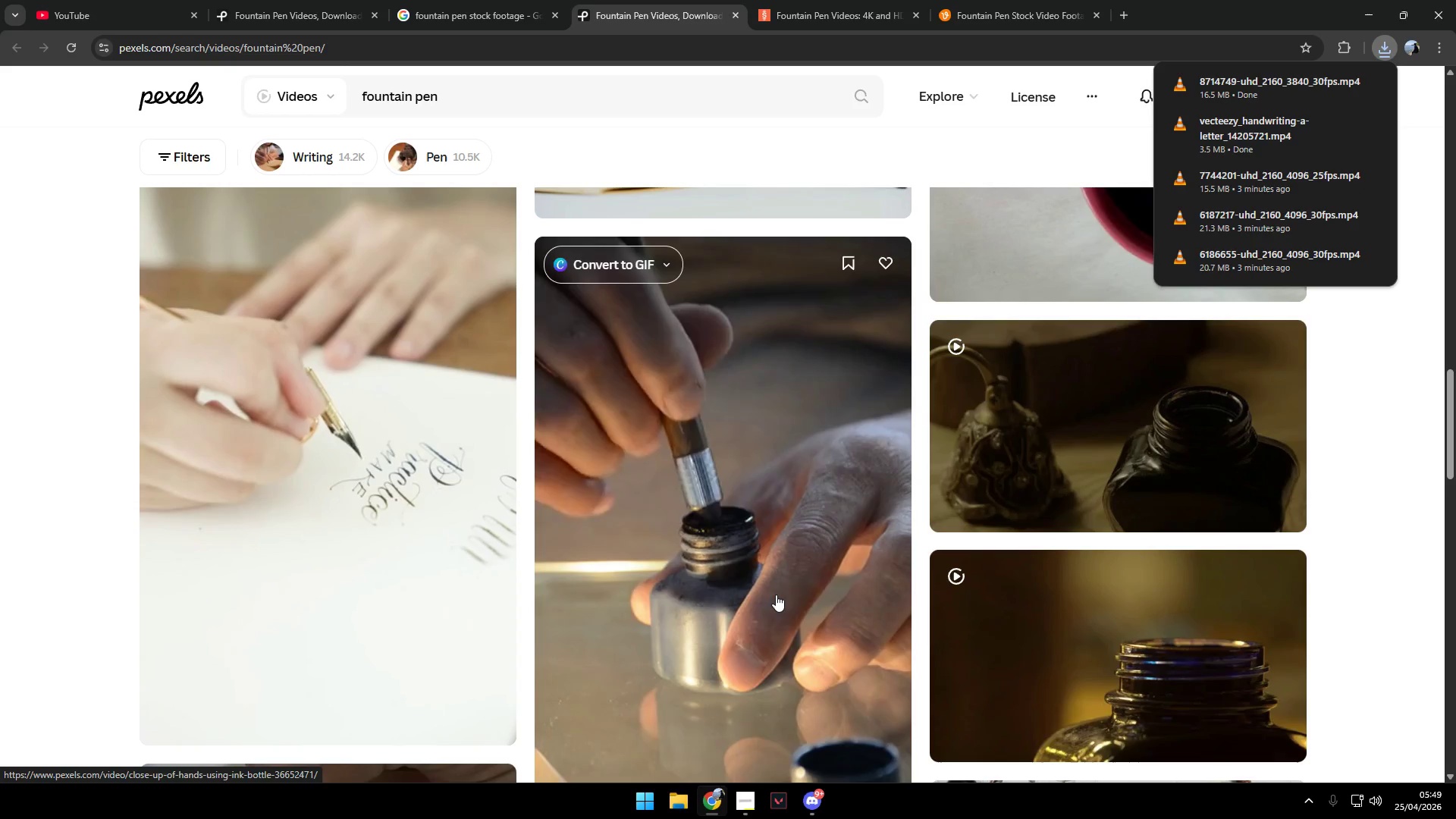 
scroll: coordinate [776, 595], scroll_direction: down, amount: 2.0
 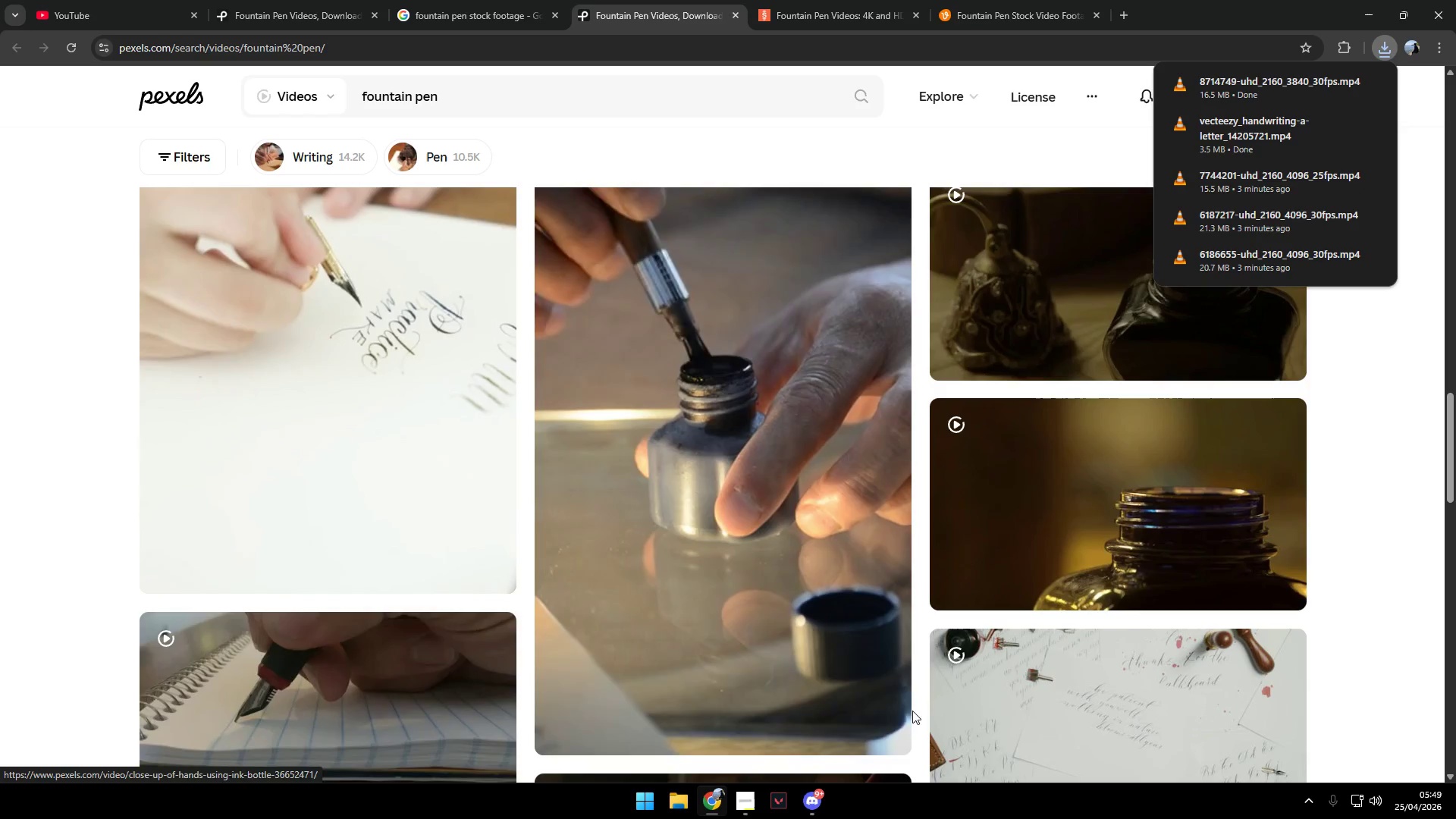 
left_click([873, 726])
 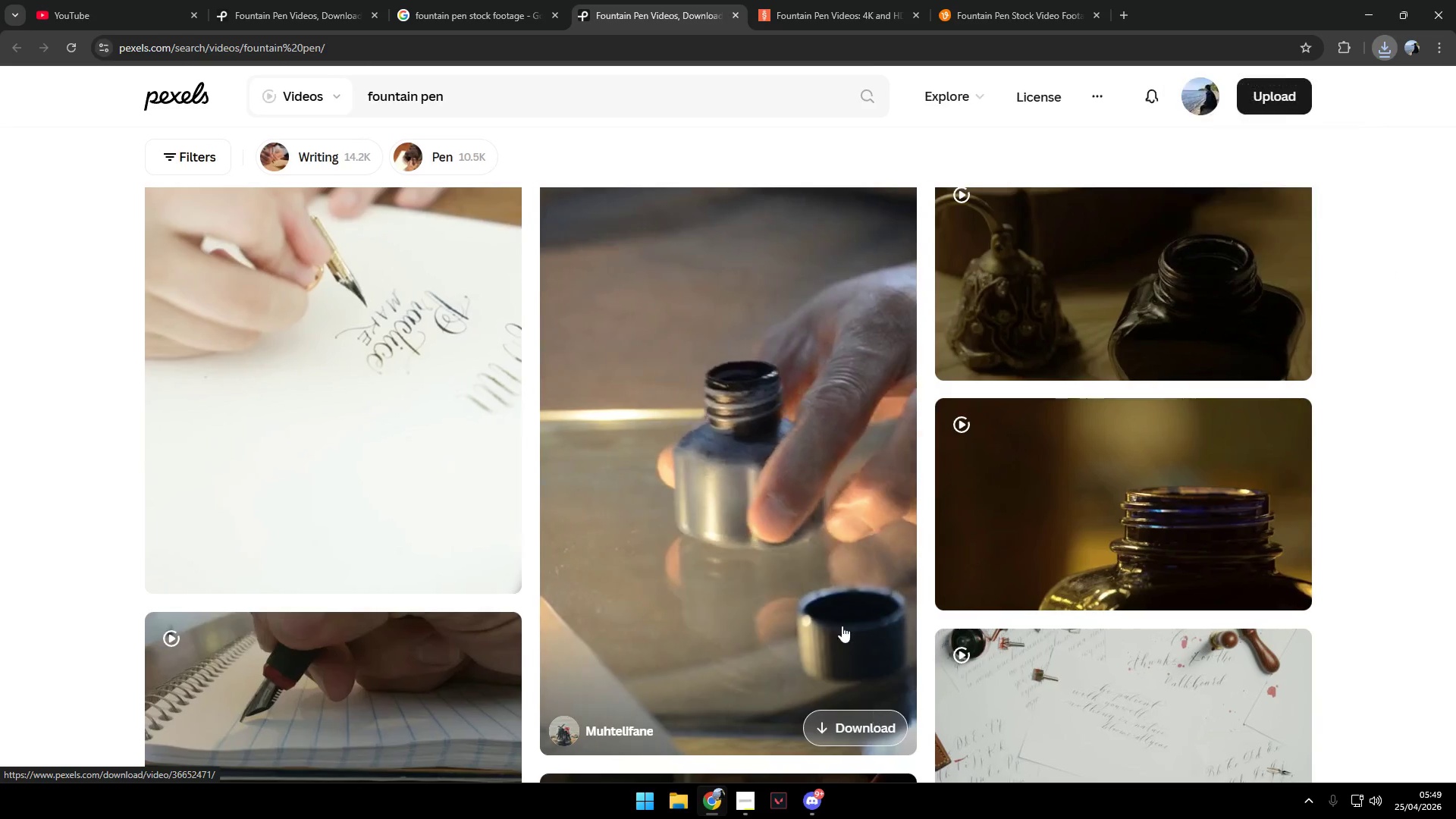 
left_click([1069, 536])
 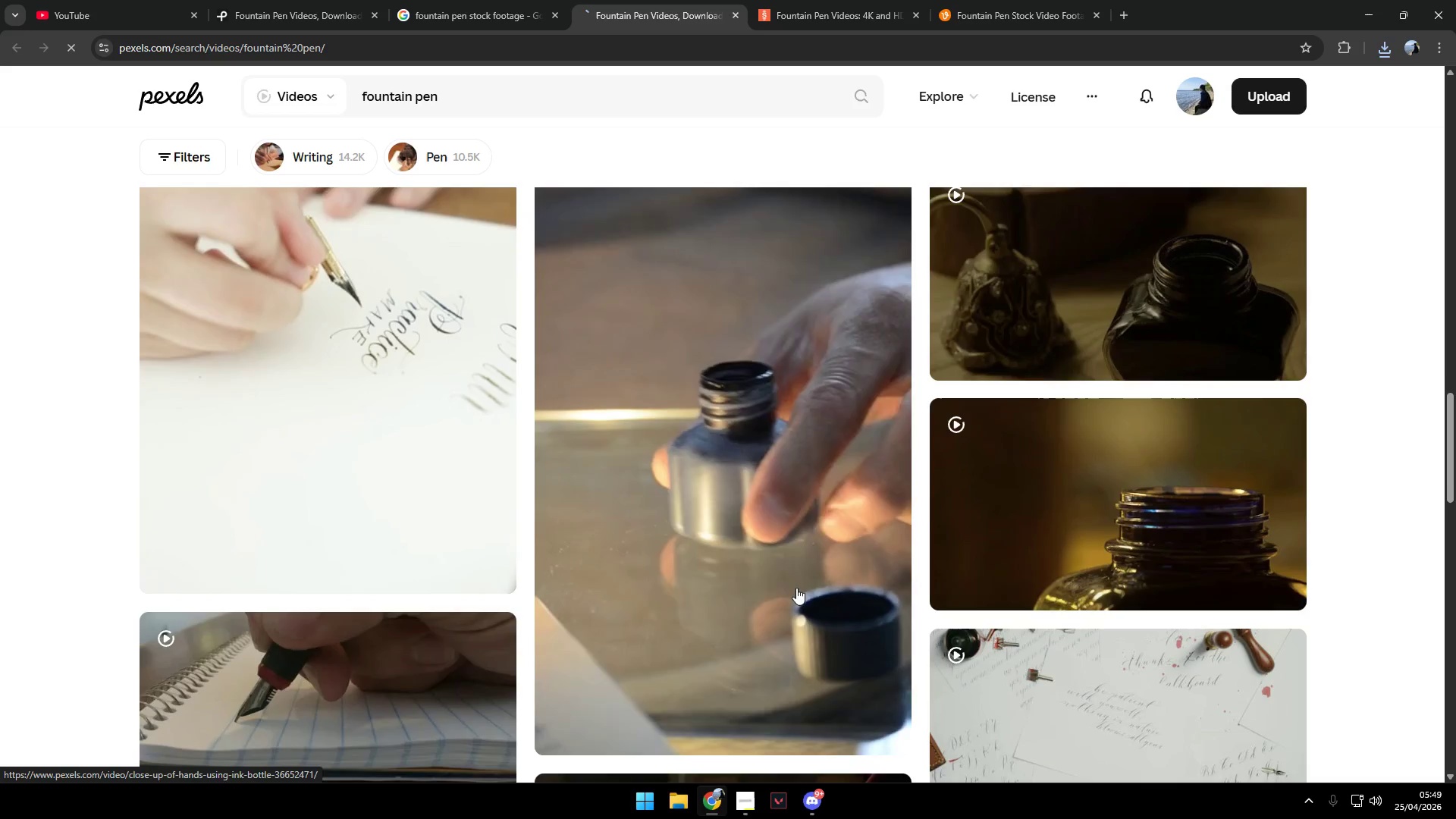 
scroll: coordinate [361, 524], scroll_direction: down, amount: 7.0
 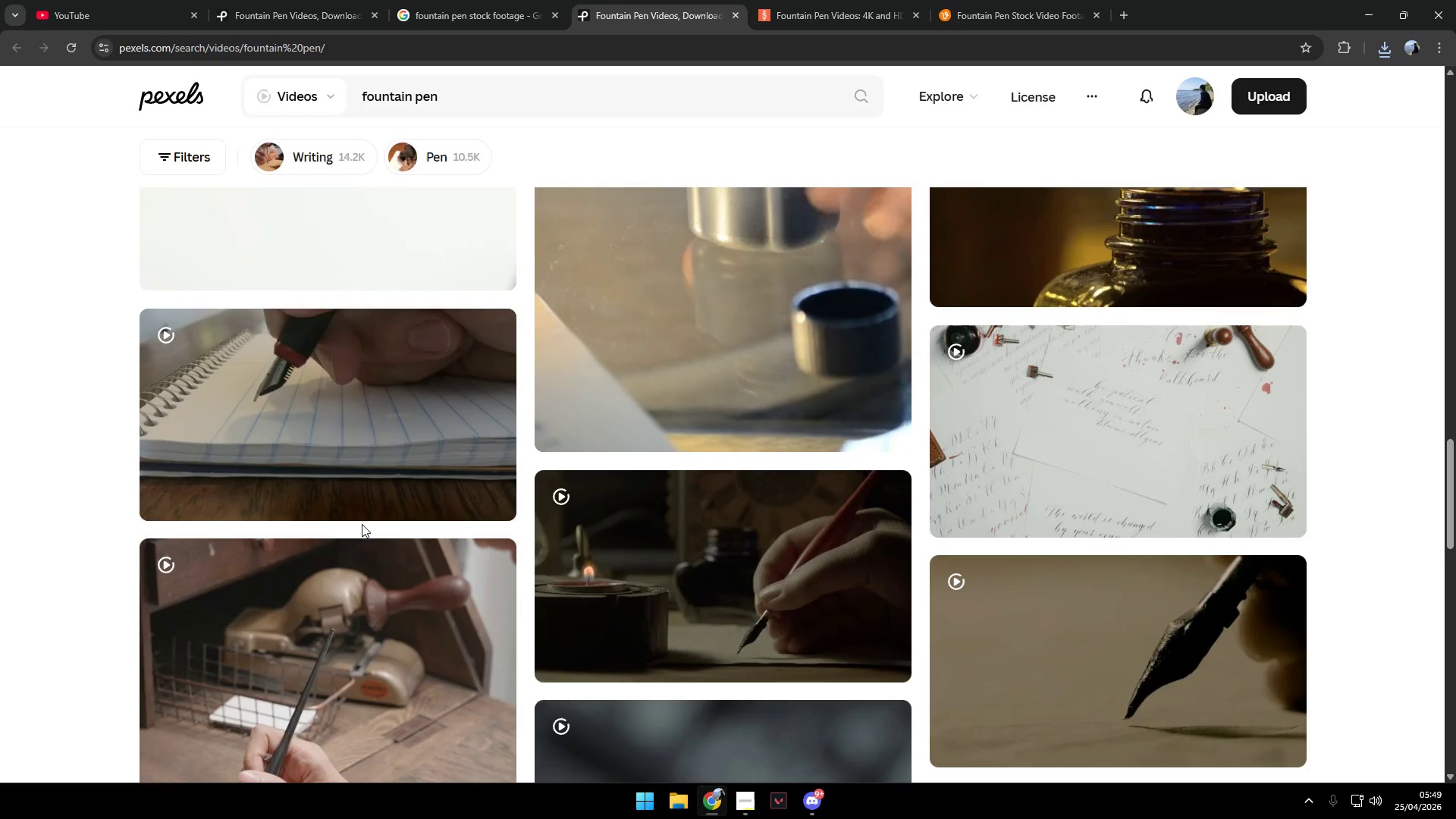 
scroll: coordinate [766, 496], scroll_direction: up, amount: 6.0
 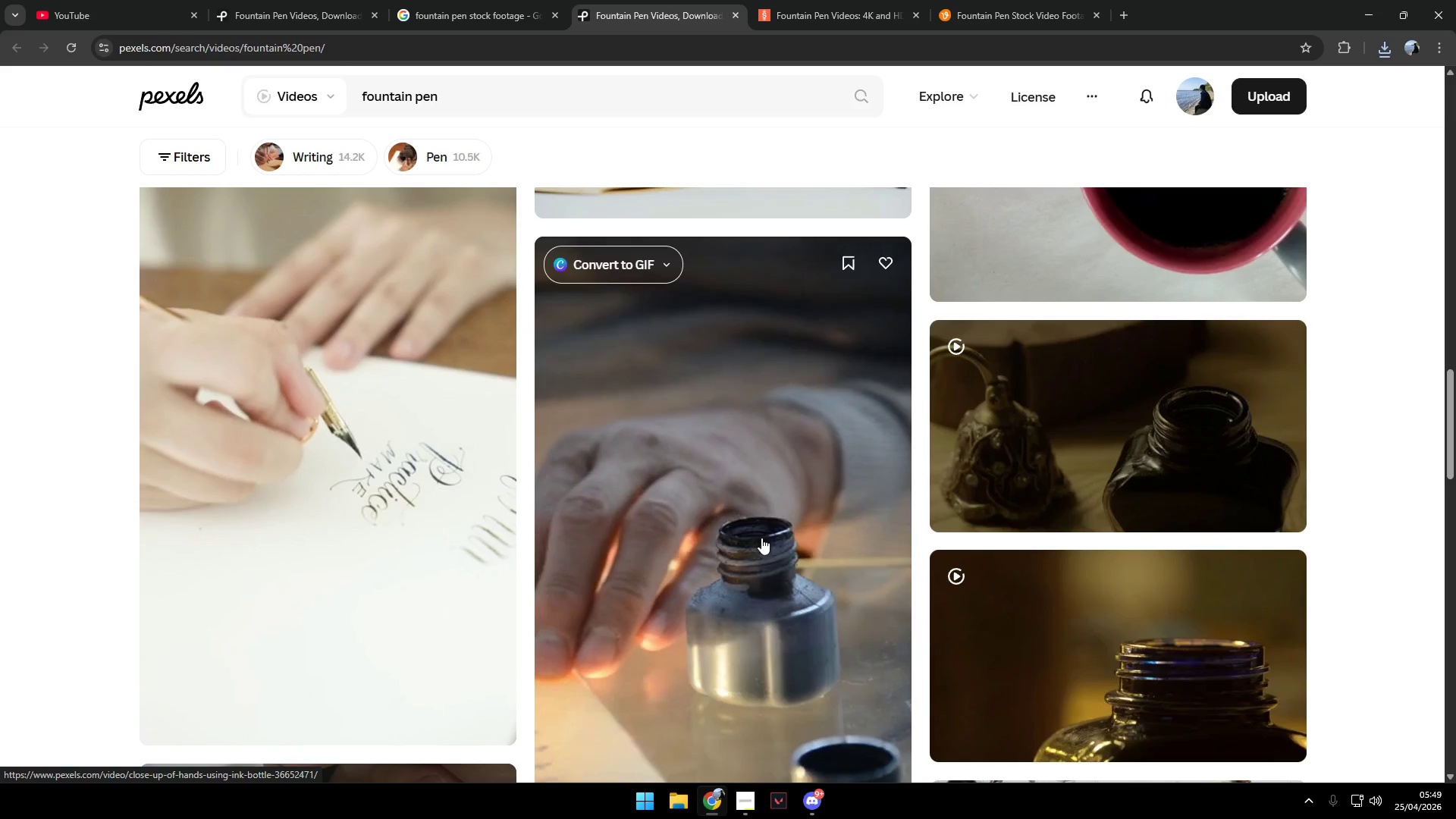 
scroll: coordinate [764, 543], scroll_direction: down, amount: 17.0
 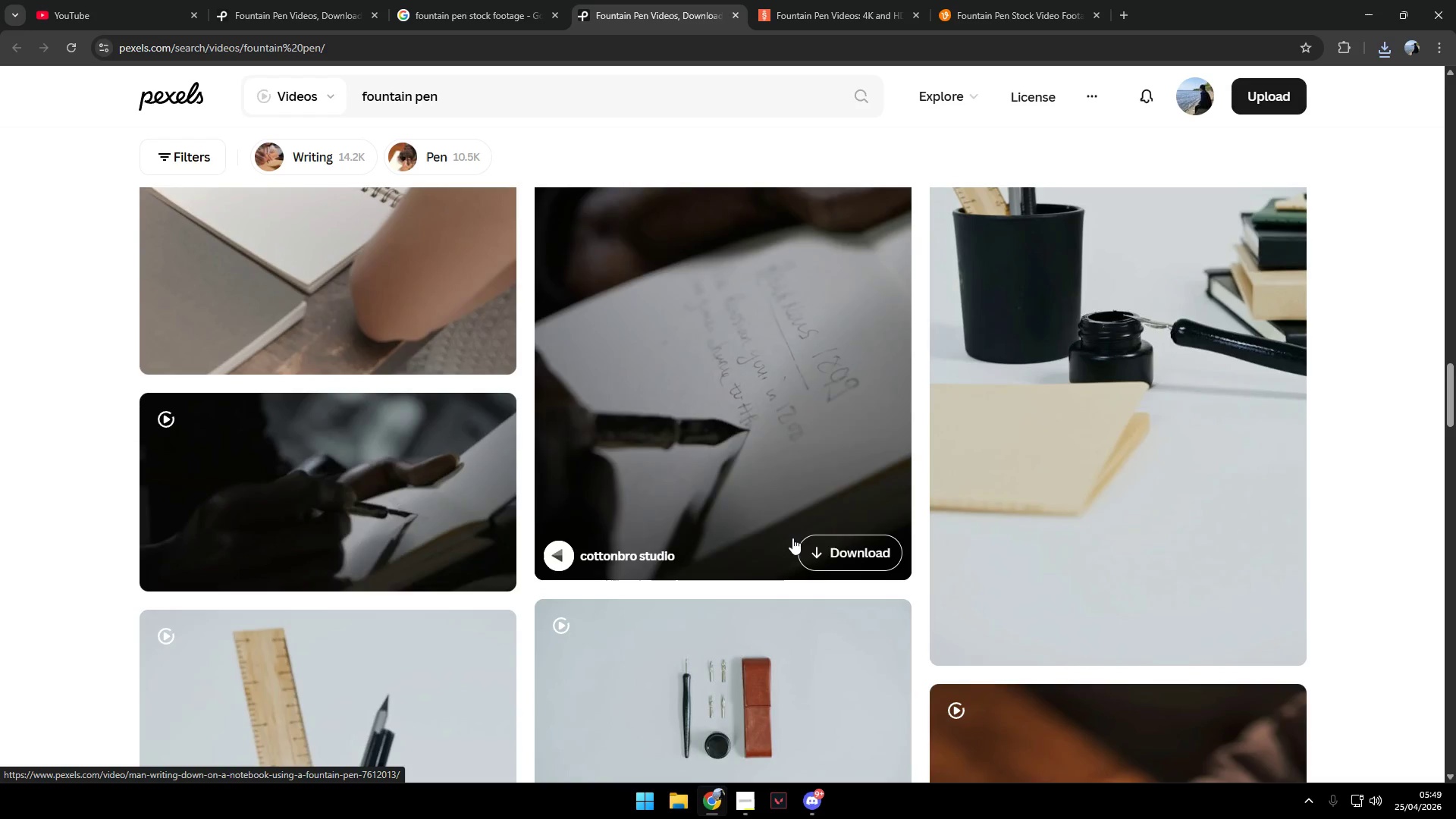 
left_click([848, 544])
 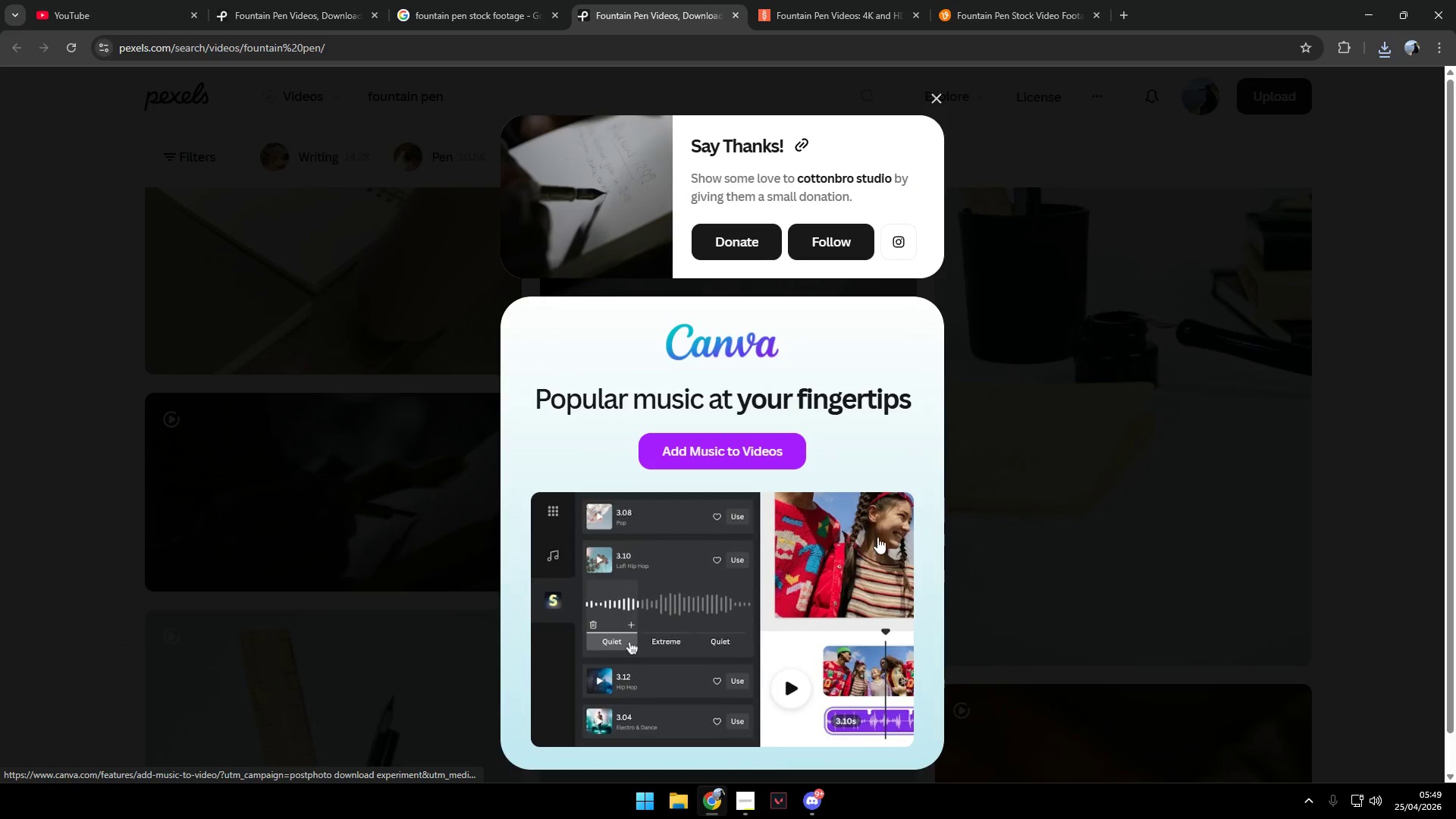 
left_click_drag(start_coordinate=[1150, 529], to_coordinate=[1156, 530])
 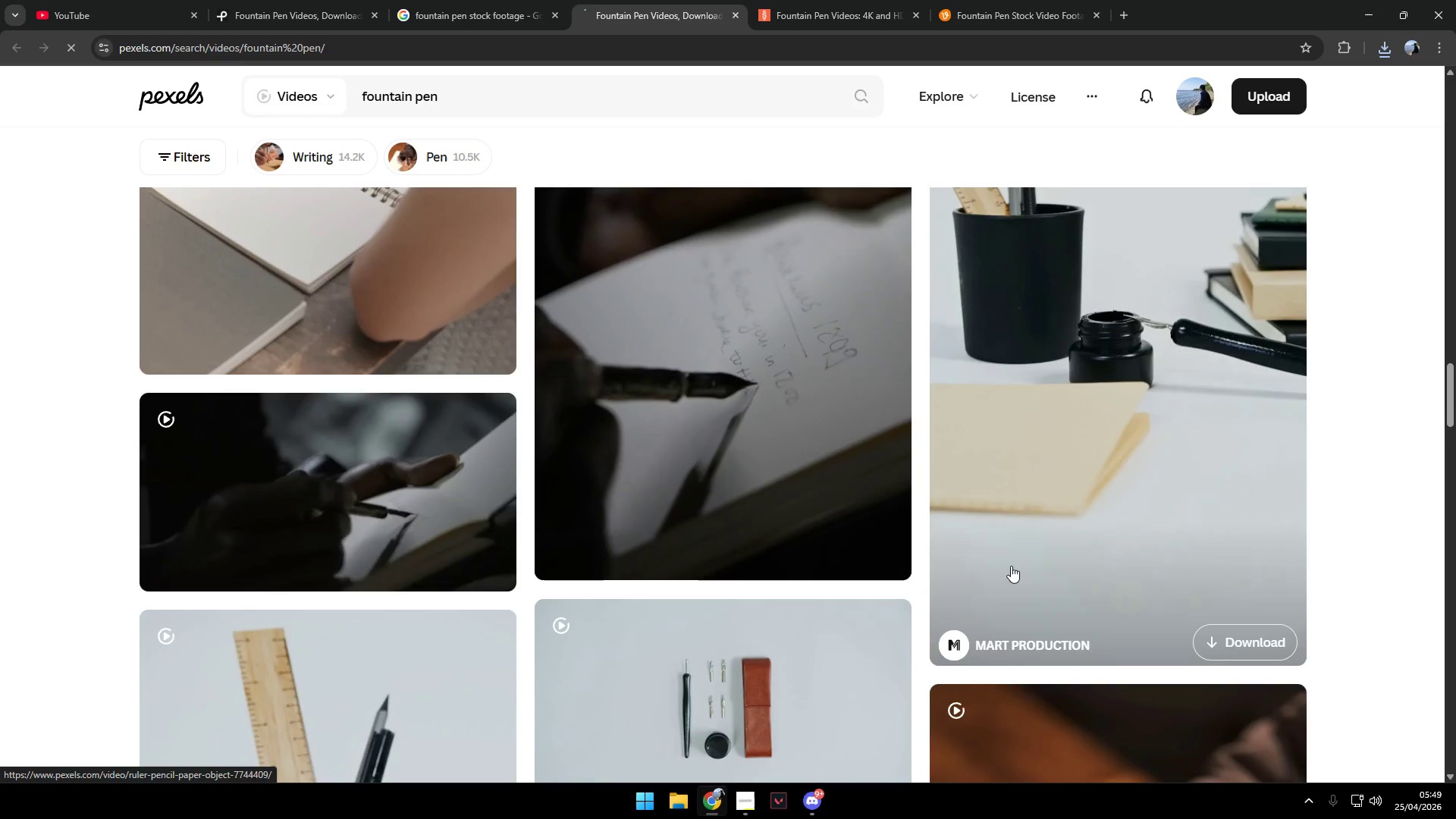 
scroll: coordinate [981, 574], scroll_direction: down, amount: 2.0
 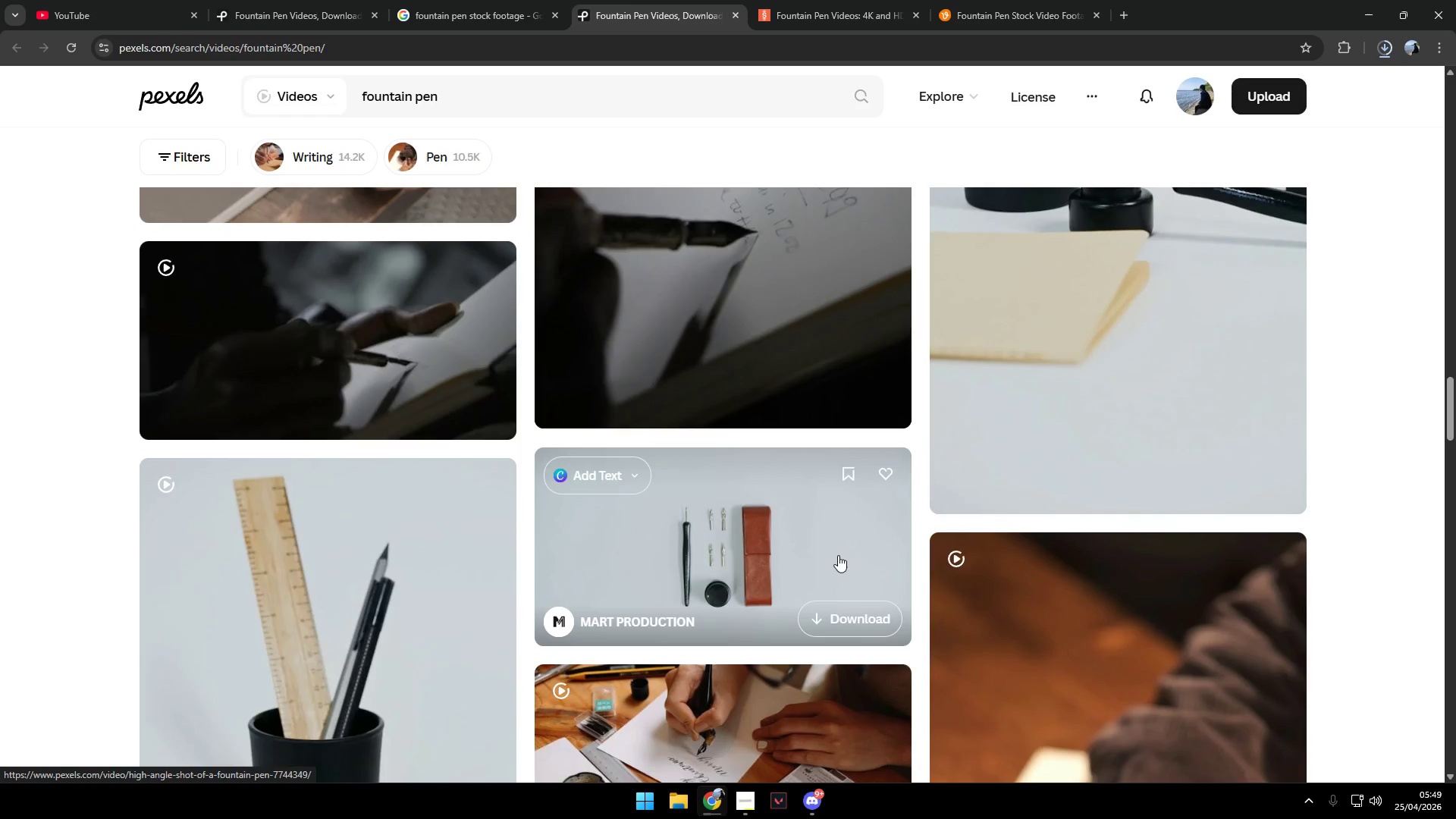 
left_click([852, 606])
 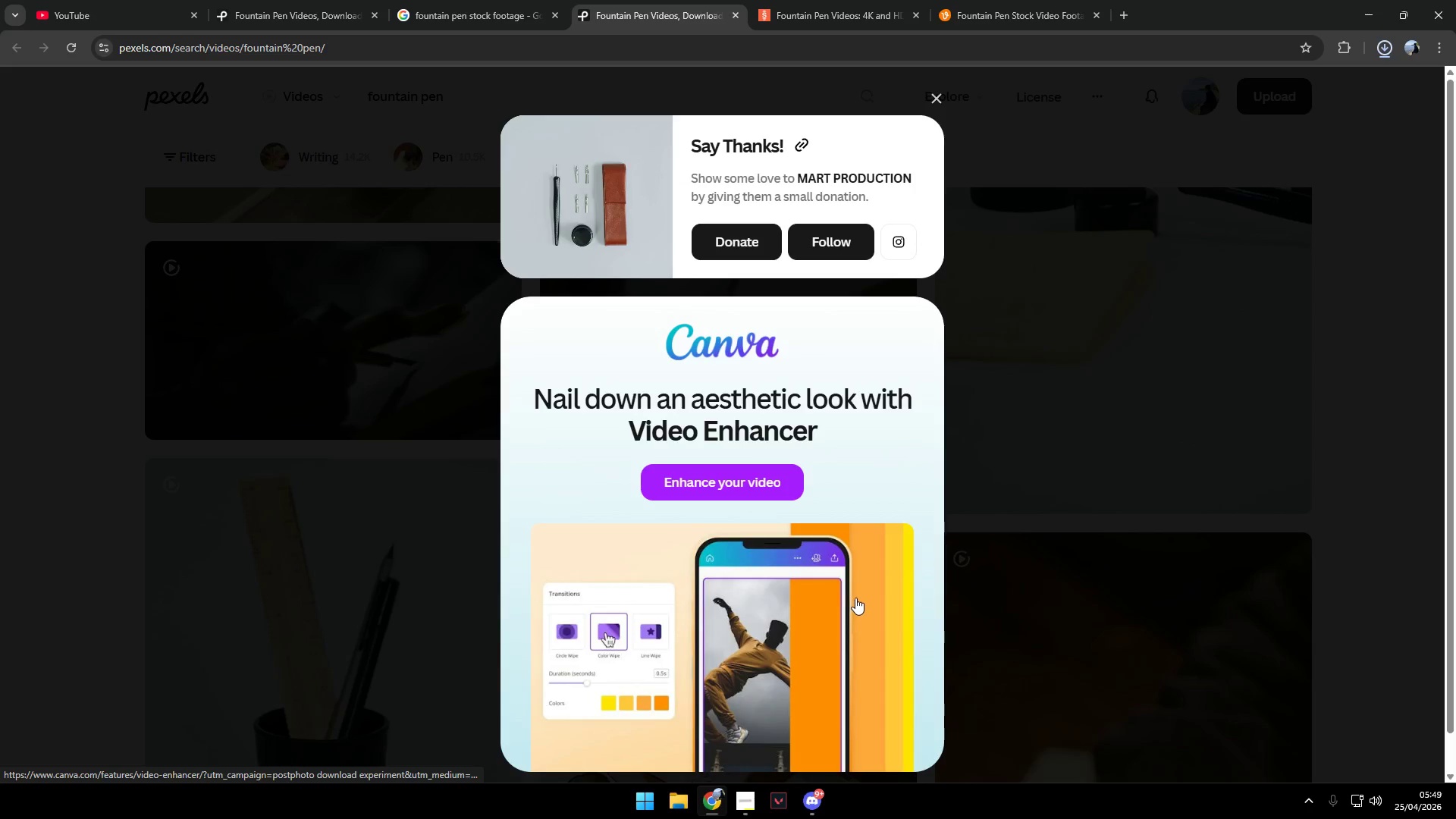 
left_click([1034, 600])
 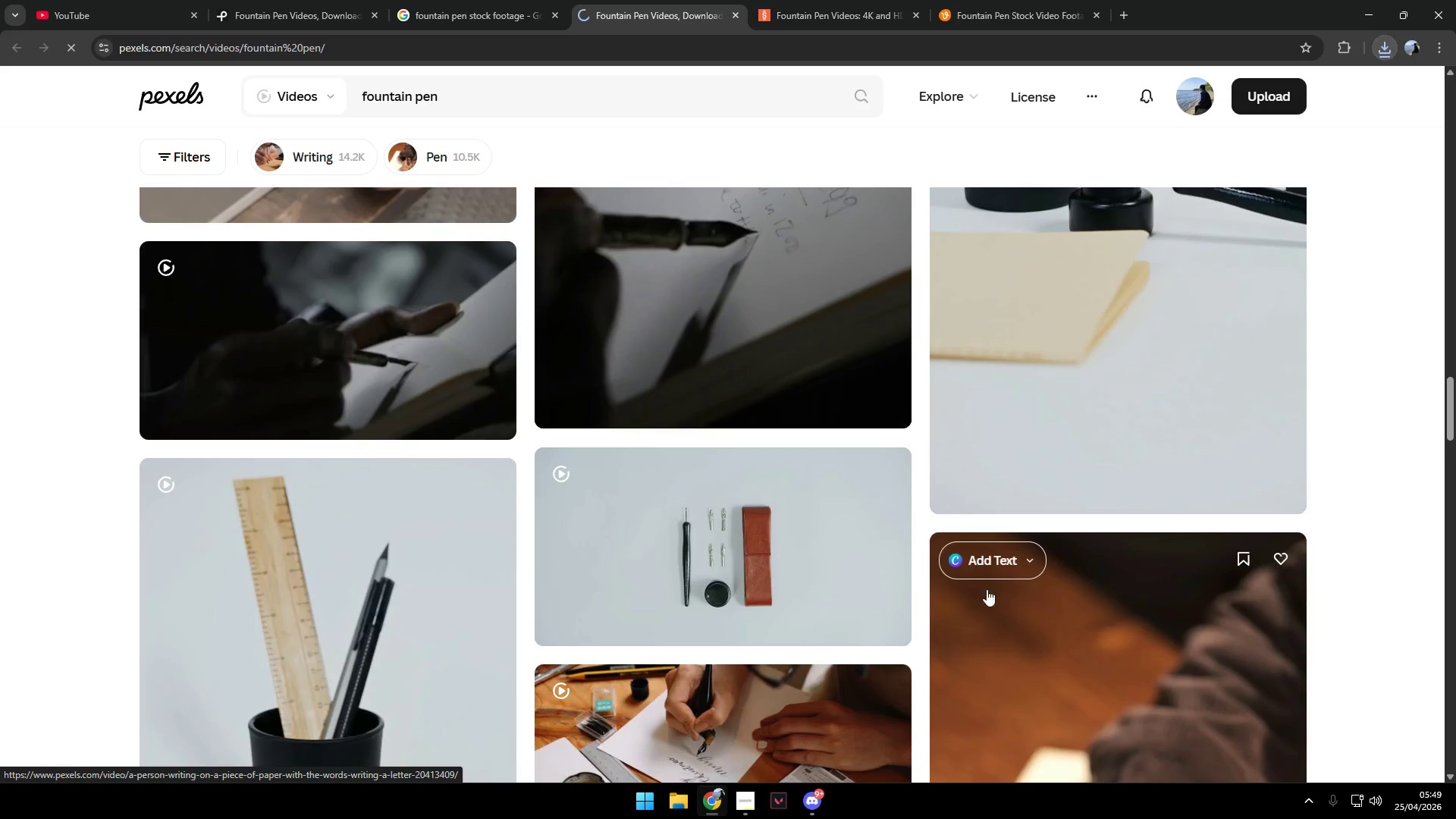 
scroll: coordinate [901, 442], scroll_direction: down, amount: 13.0
 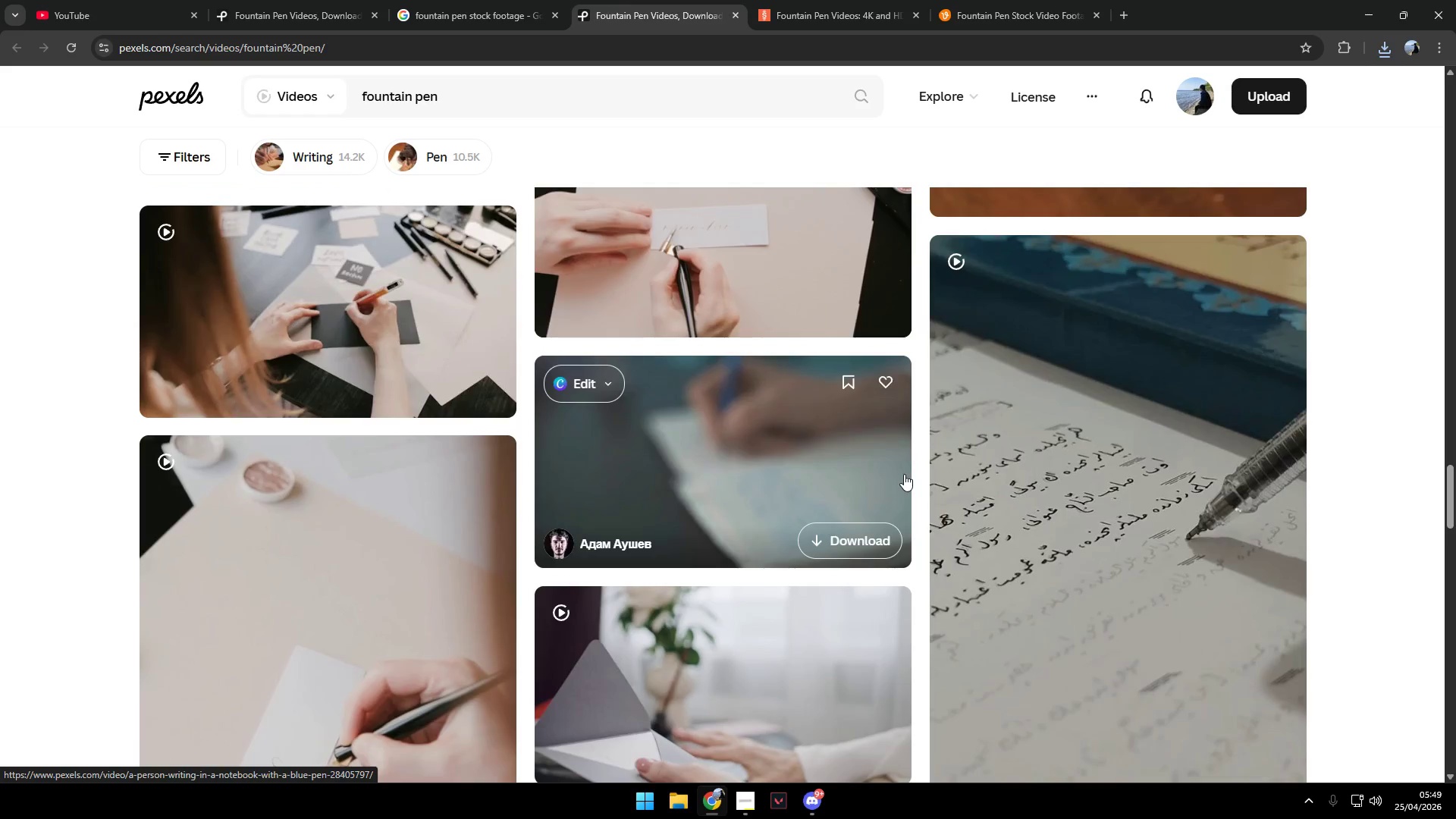 
key(Alt+AltLeft)
 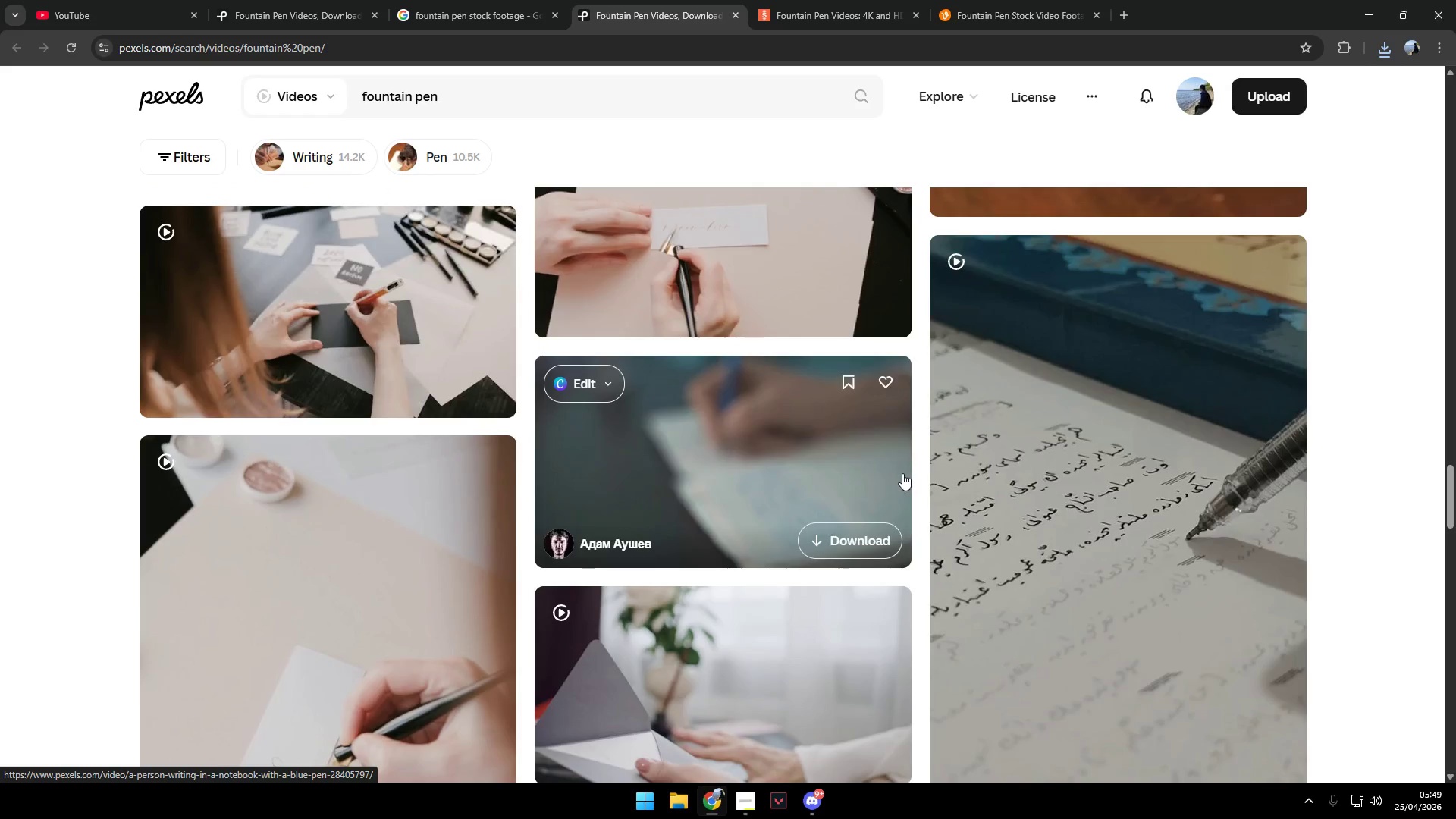 
key(Alt+Tab)